 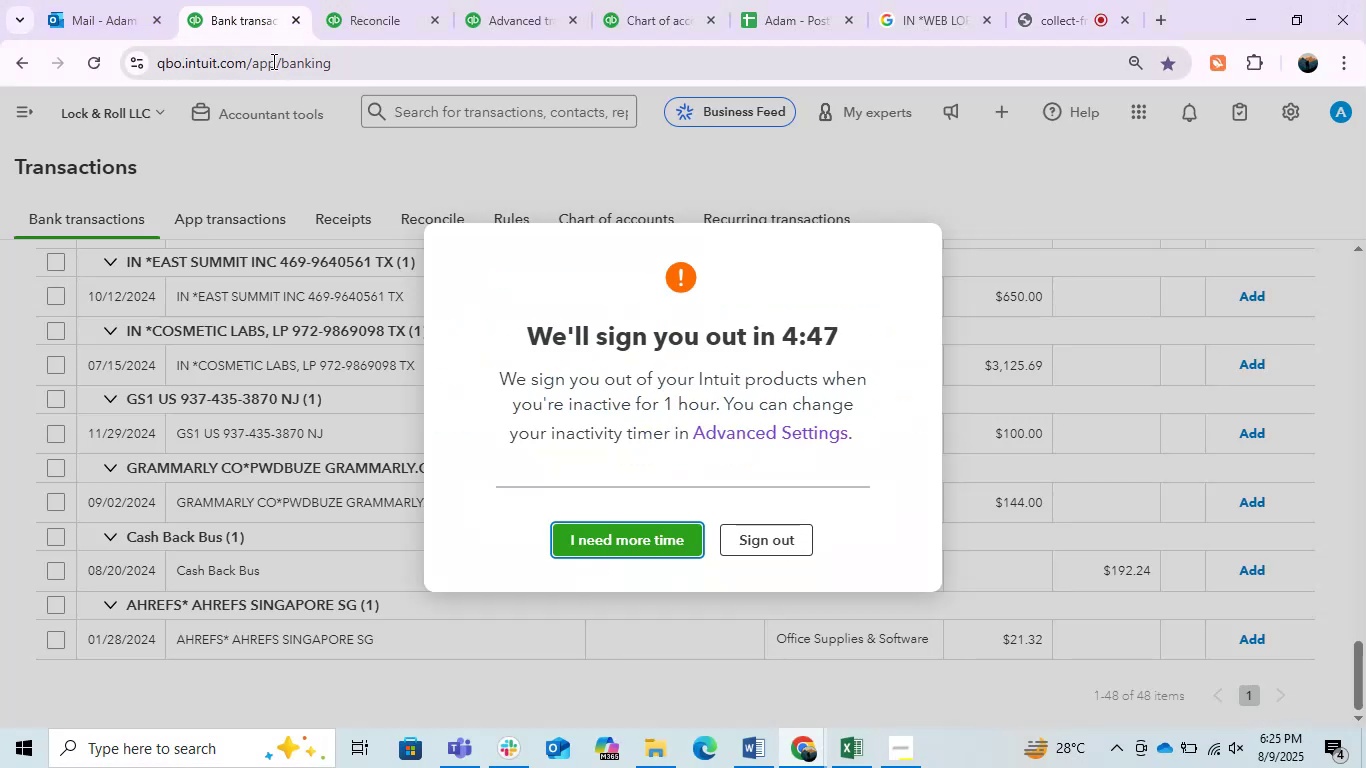 
left_click([662, 543])
 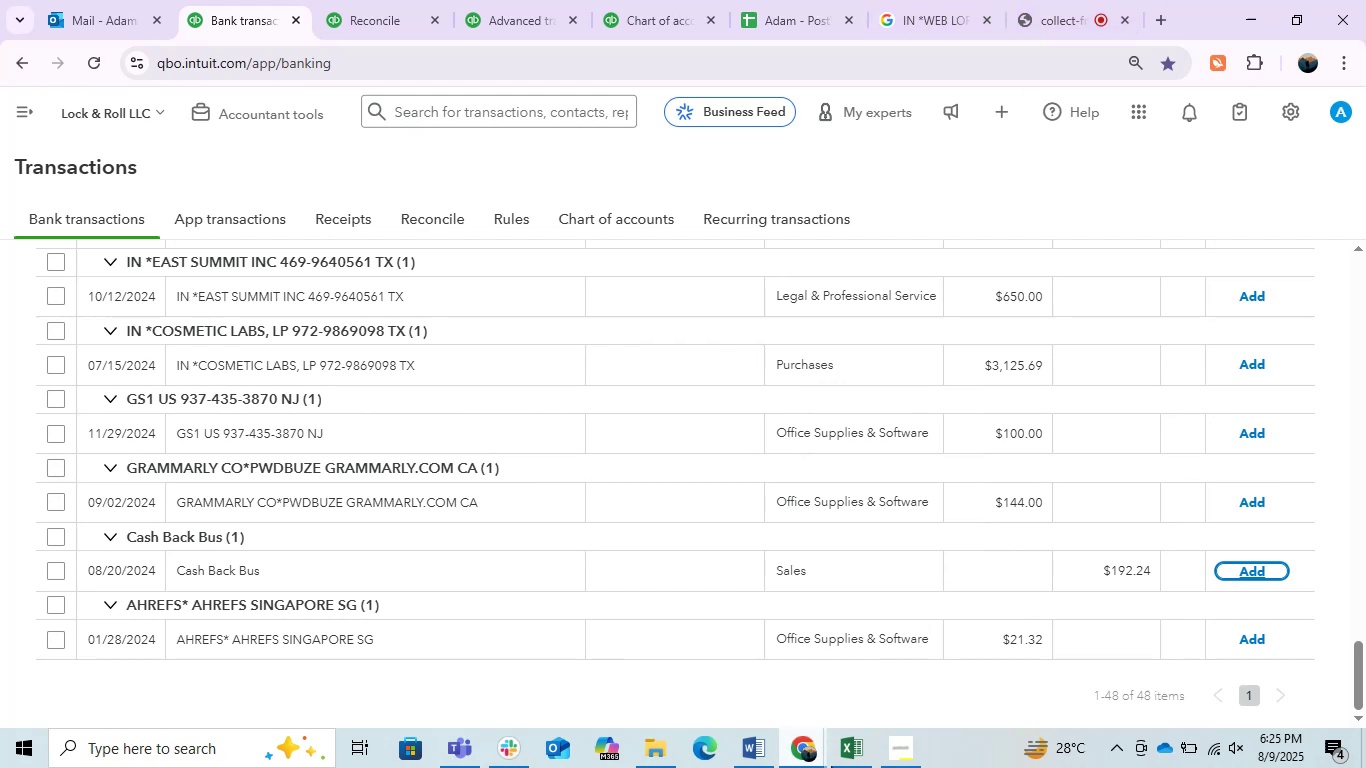 
left_click([896, 755])
 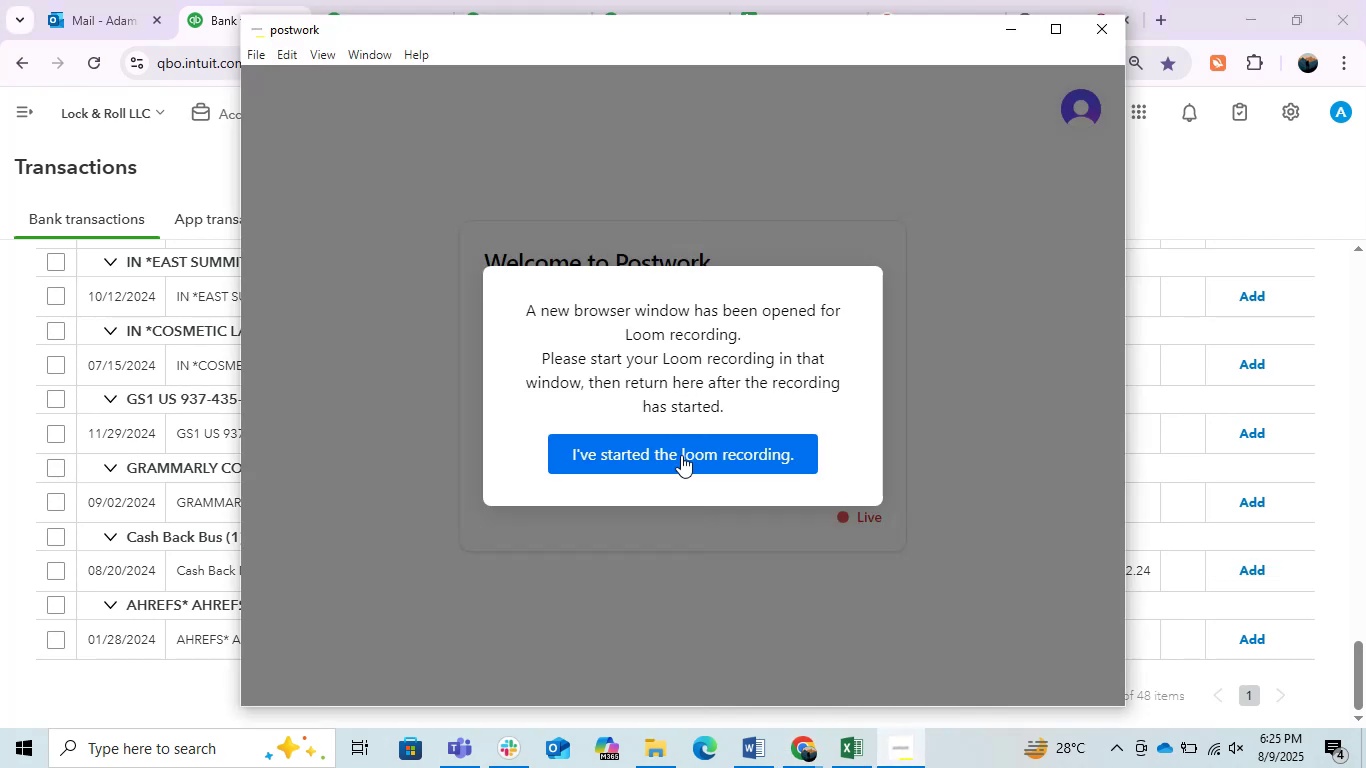 
left_click([679, 459])
 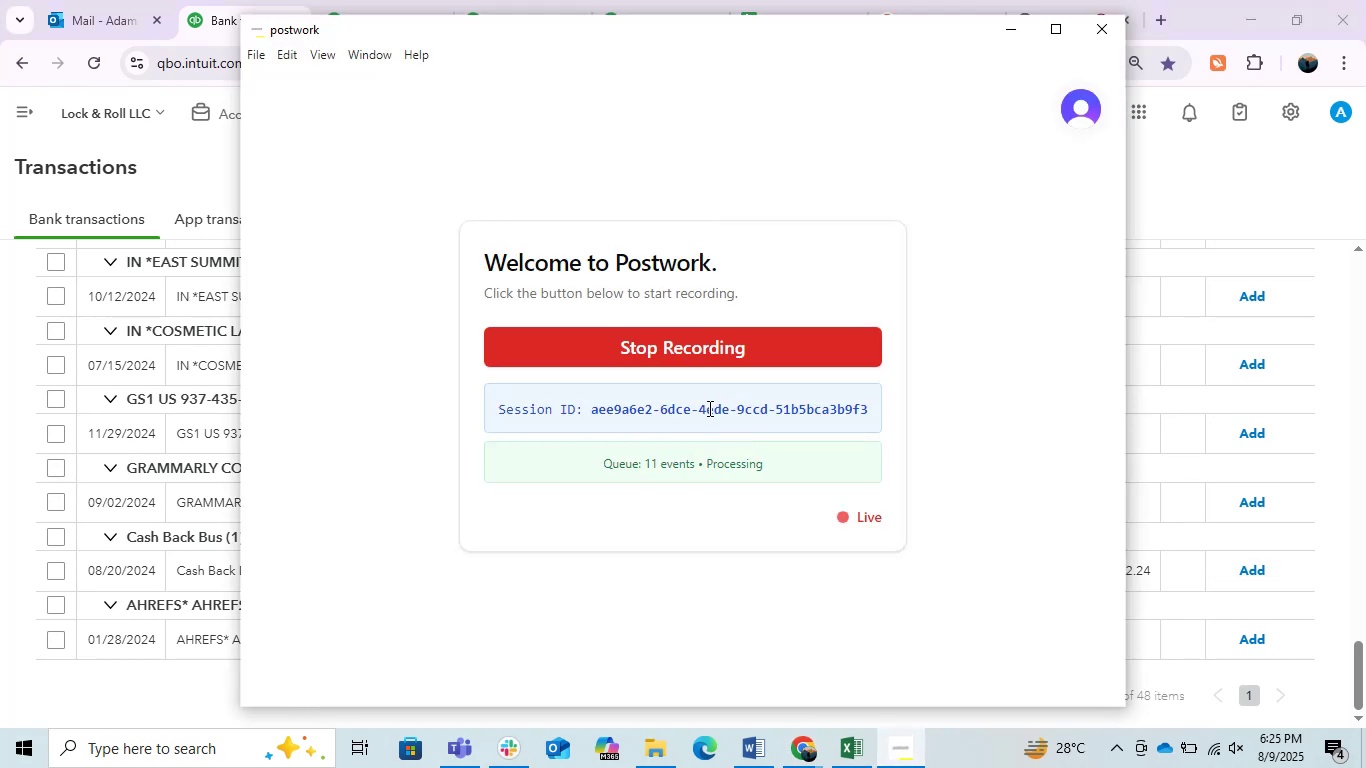 
left_click([963, 430])
 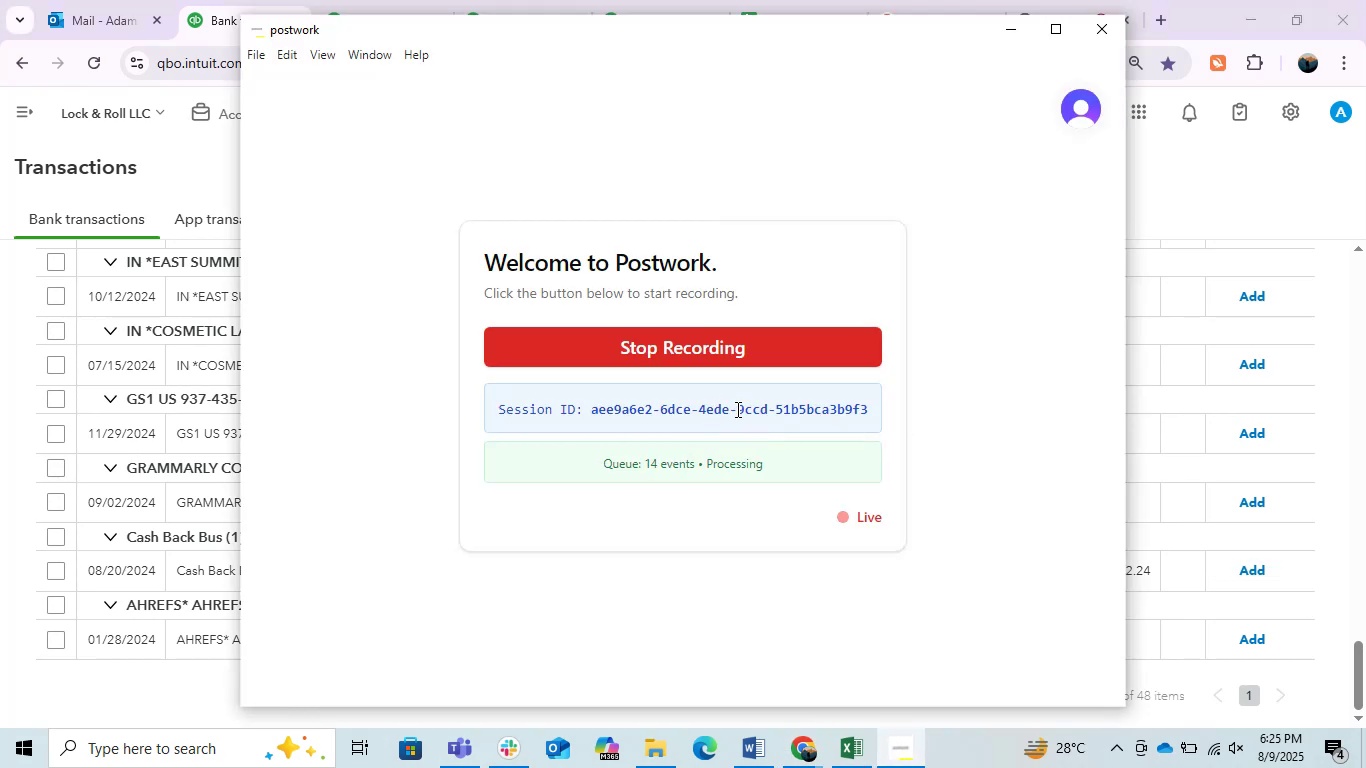 
double_click([736, 409])
 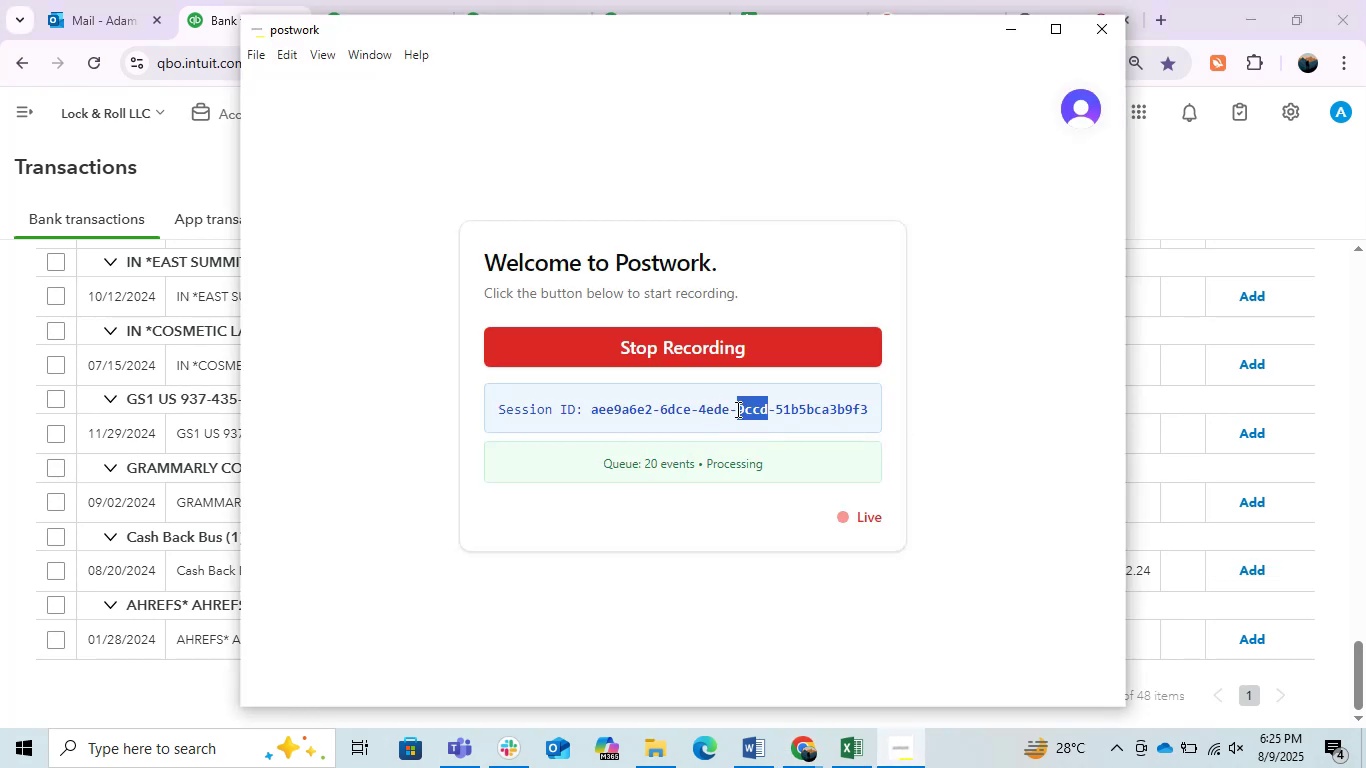 
triple_click([736, 409])
 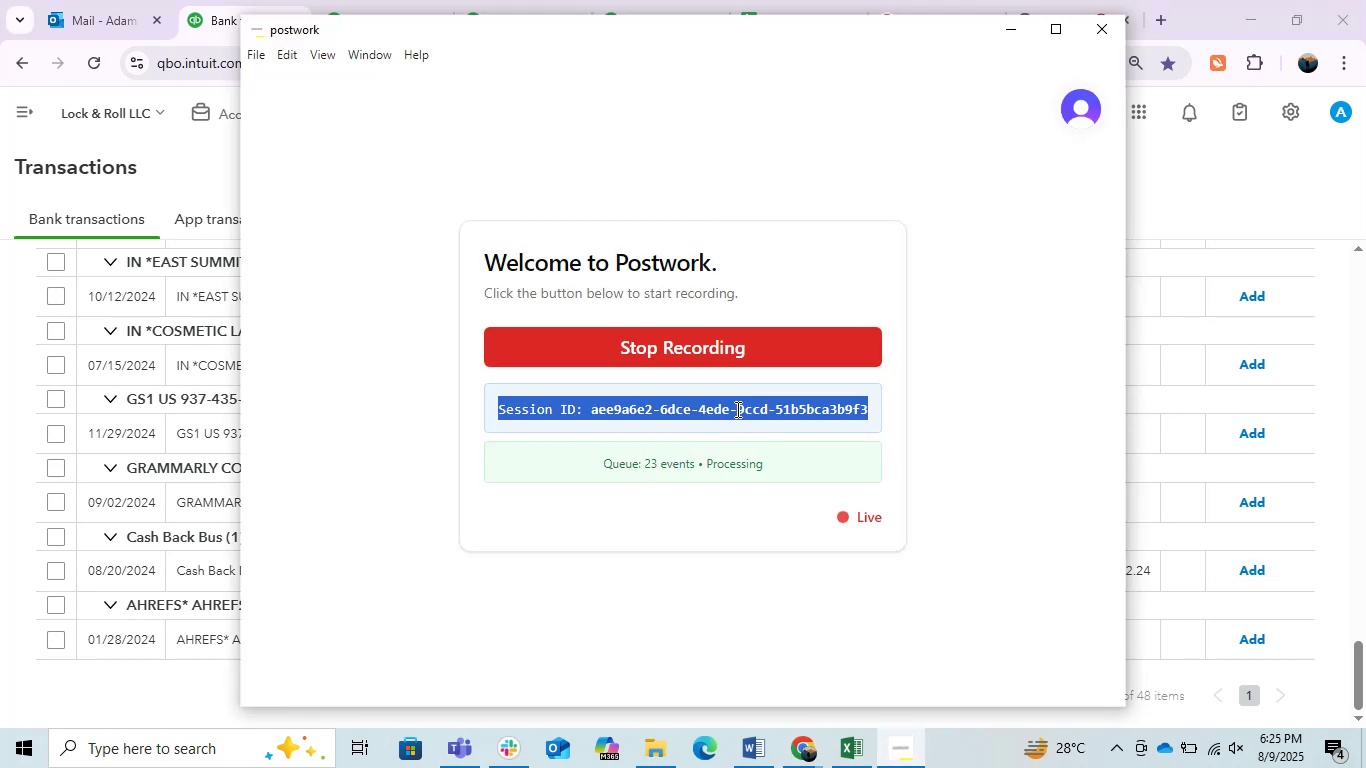 
key(Control+C)
 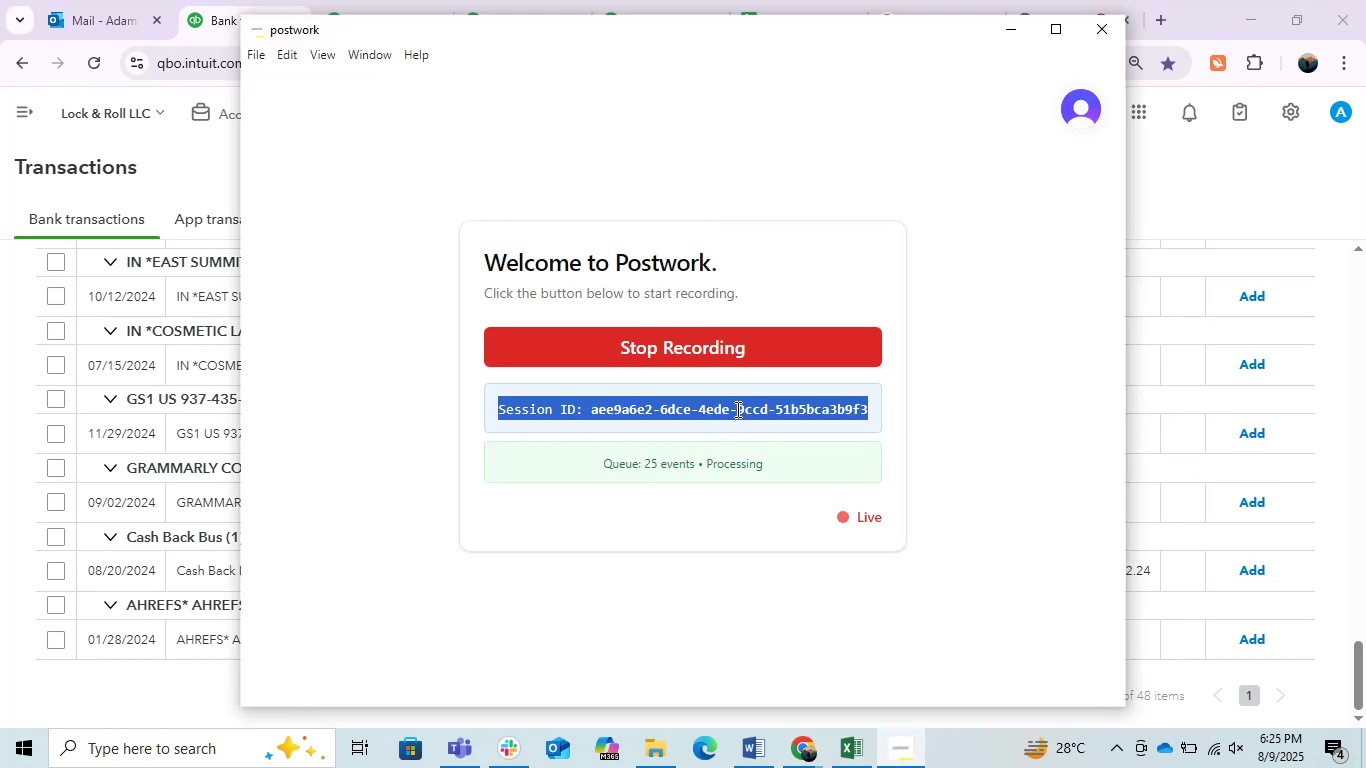 
key(Control+C)
 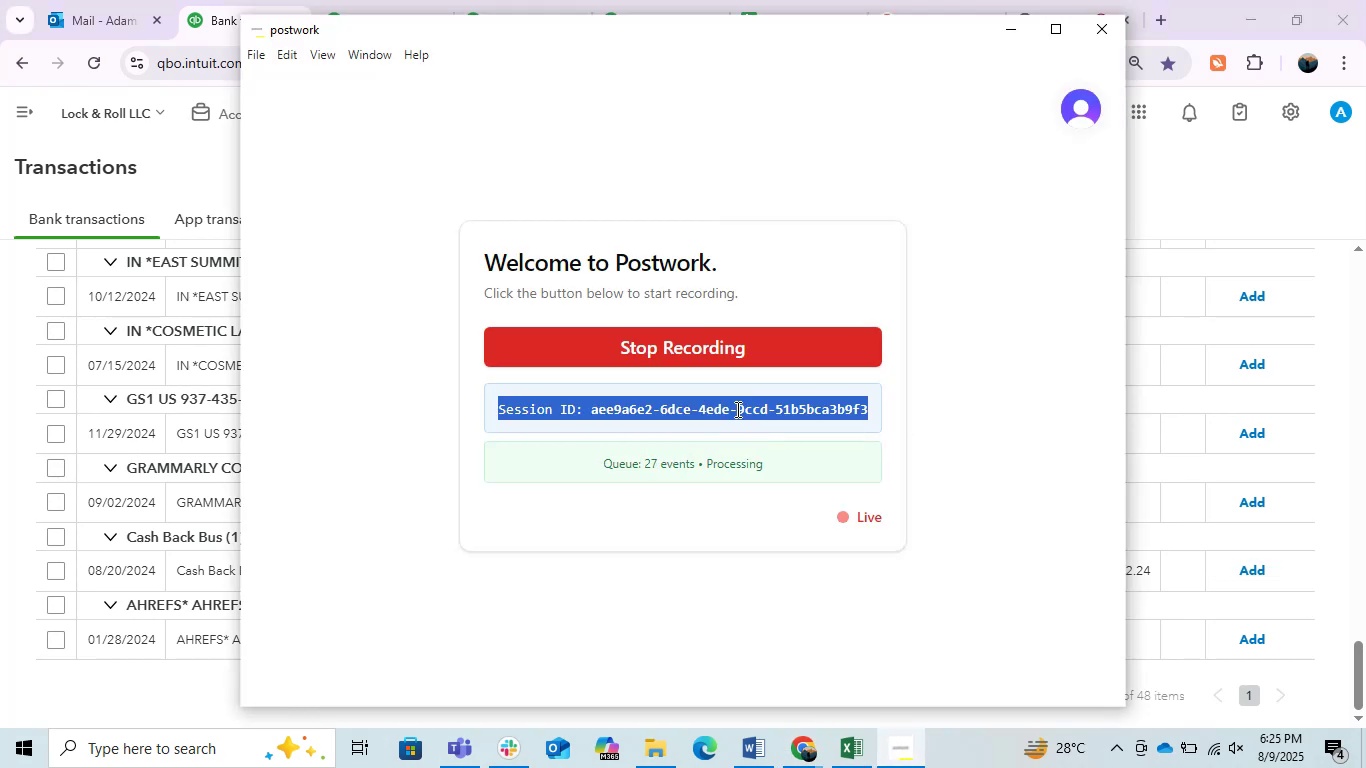 
key(Control+C)
 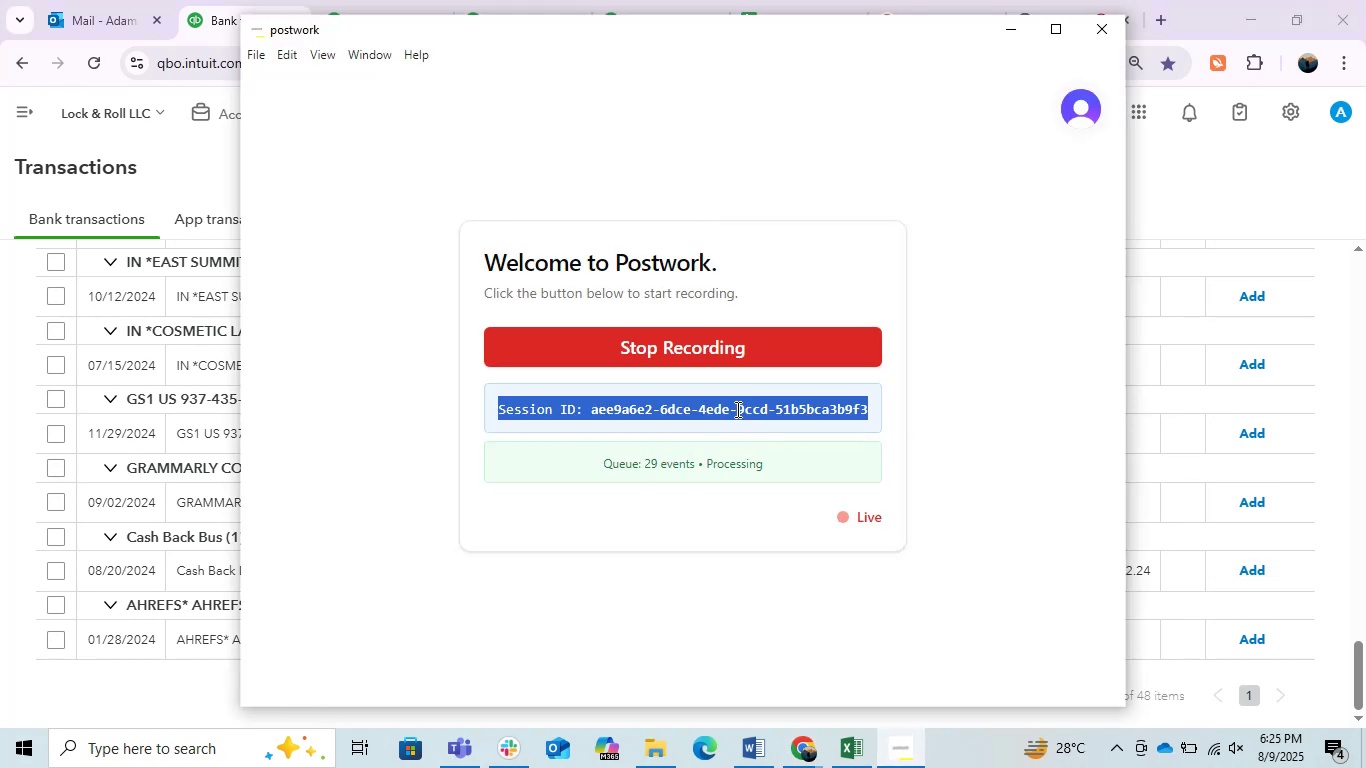 
key(Control+C)
 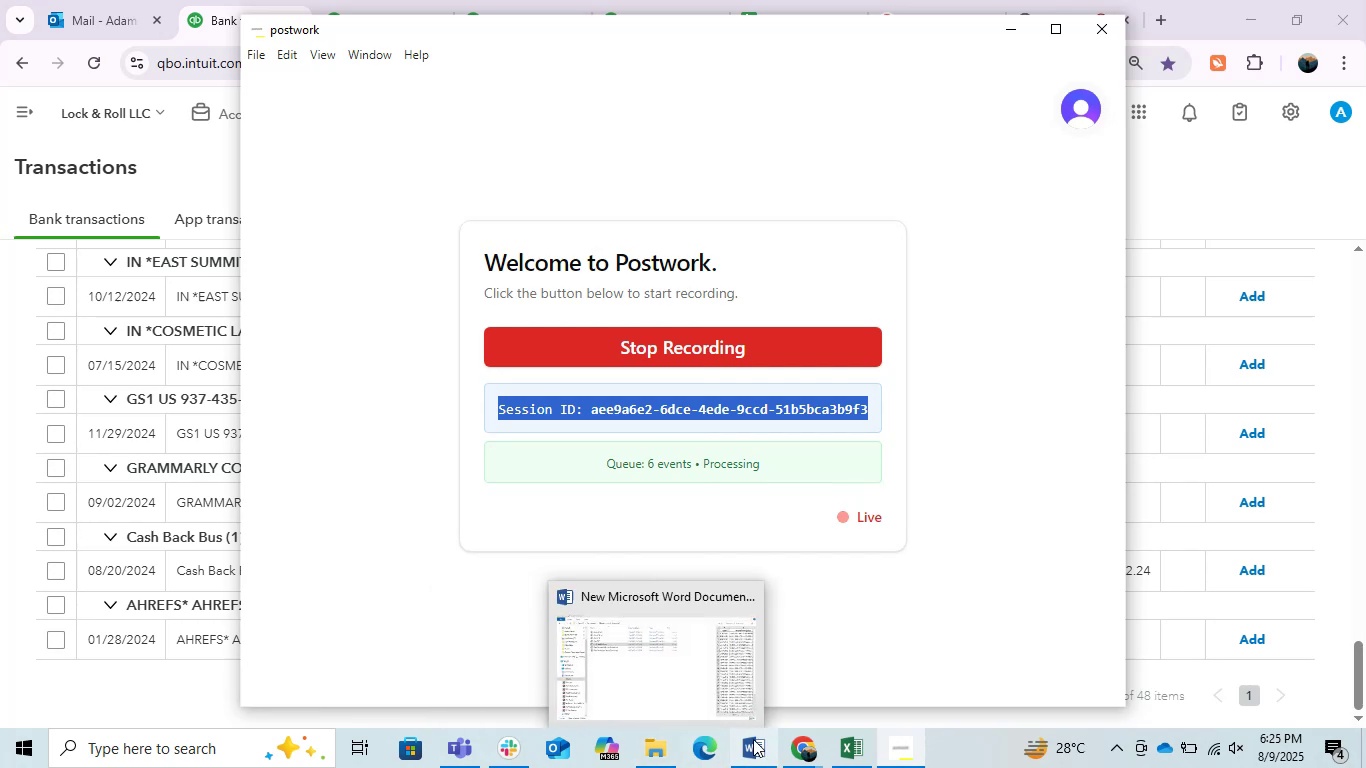 
left_click([807, 758])
 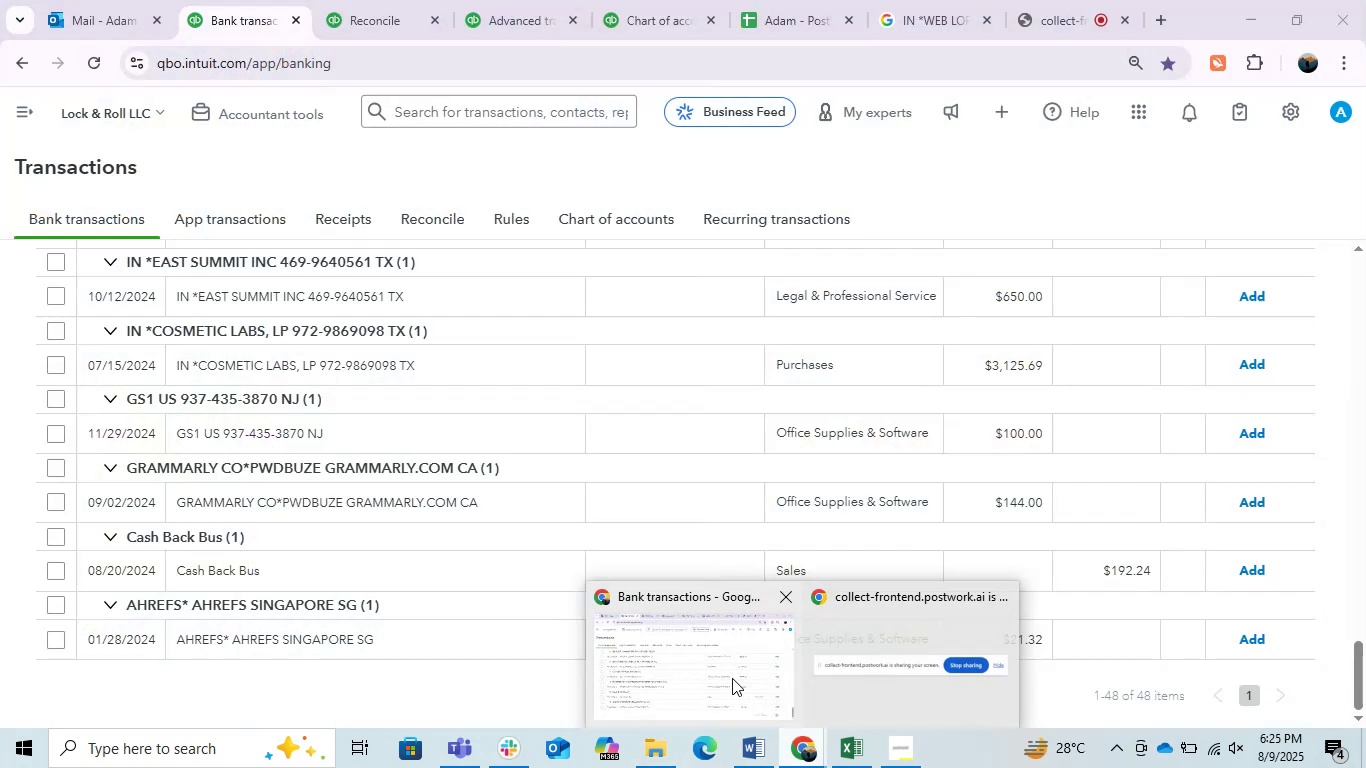 
left_click([732, 678])
 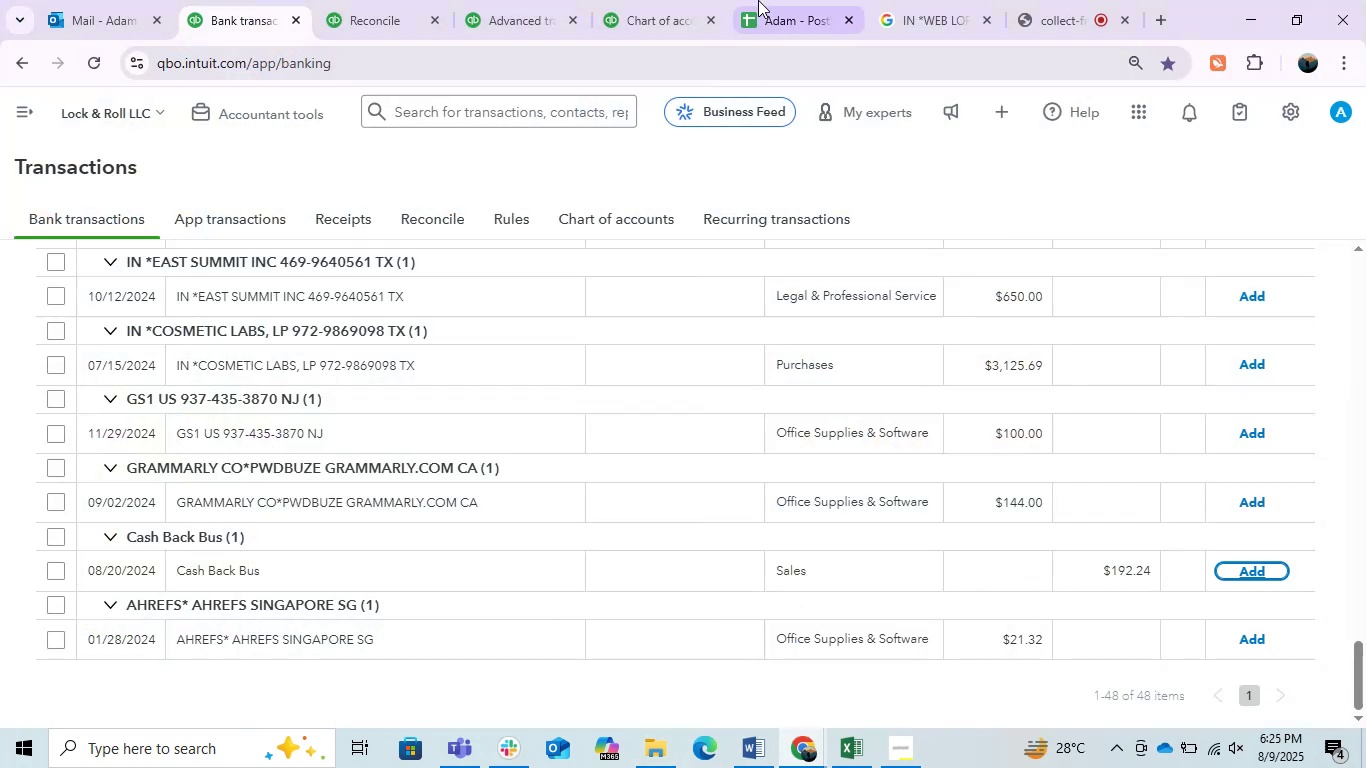 
left_click([758, 0])
 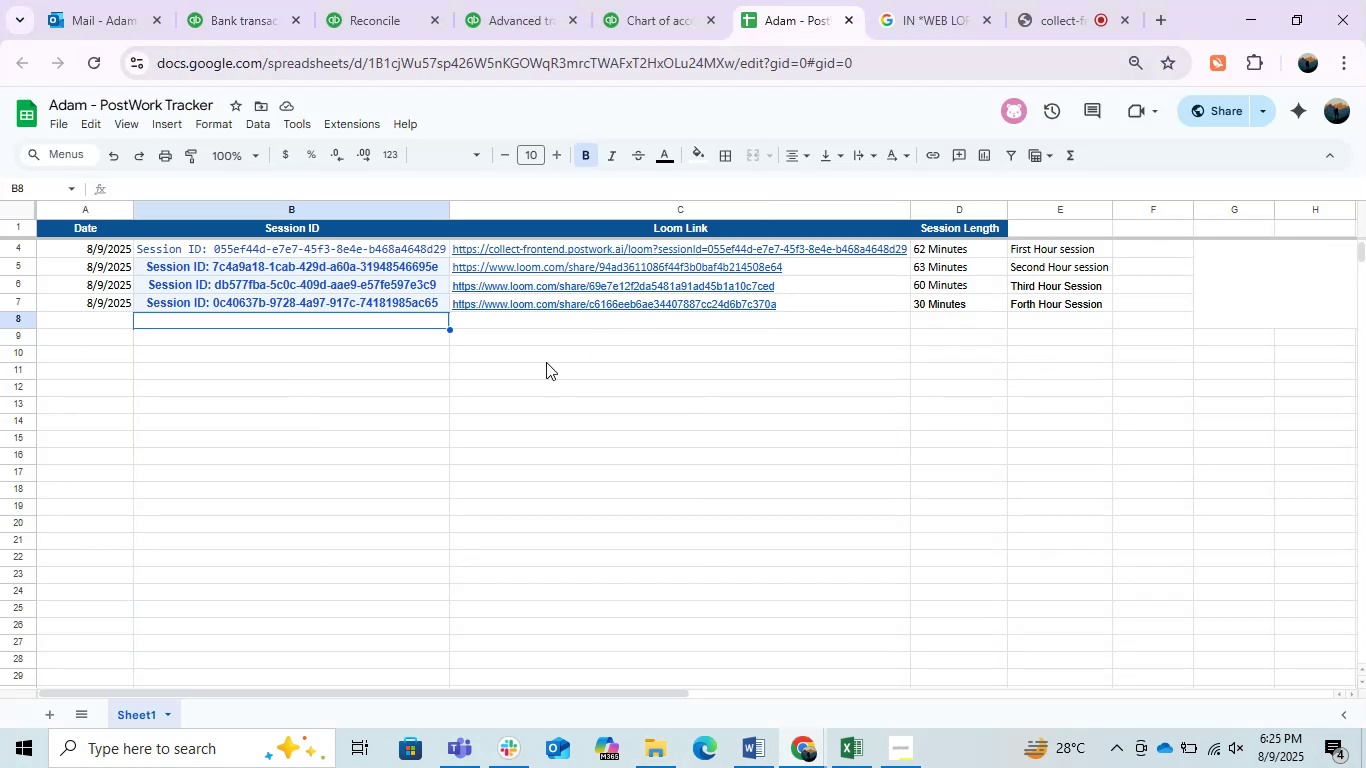 
left_click([540, 361])
 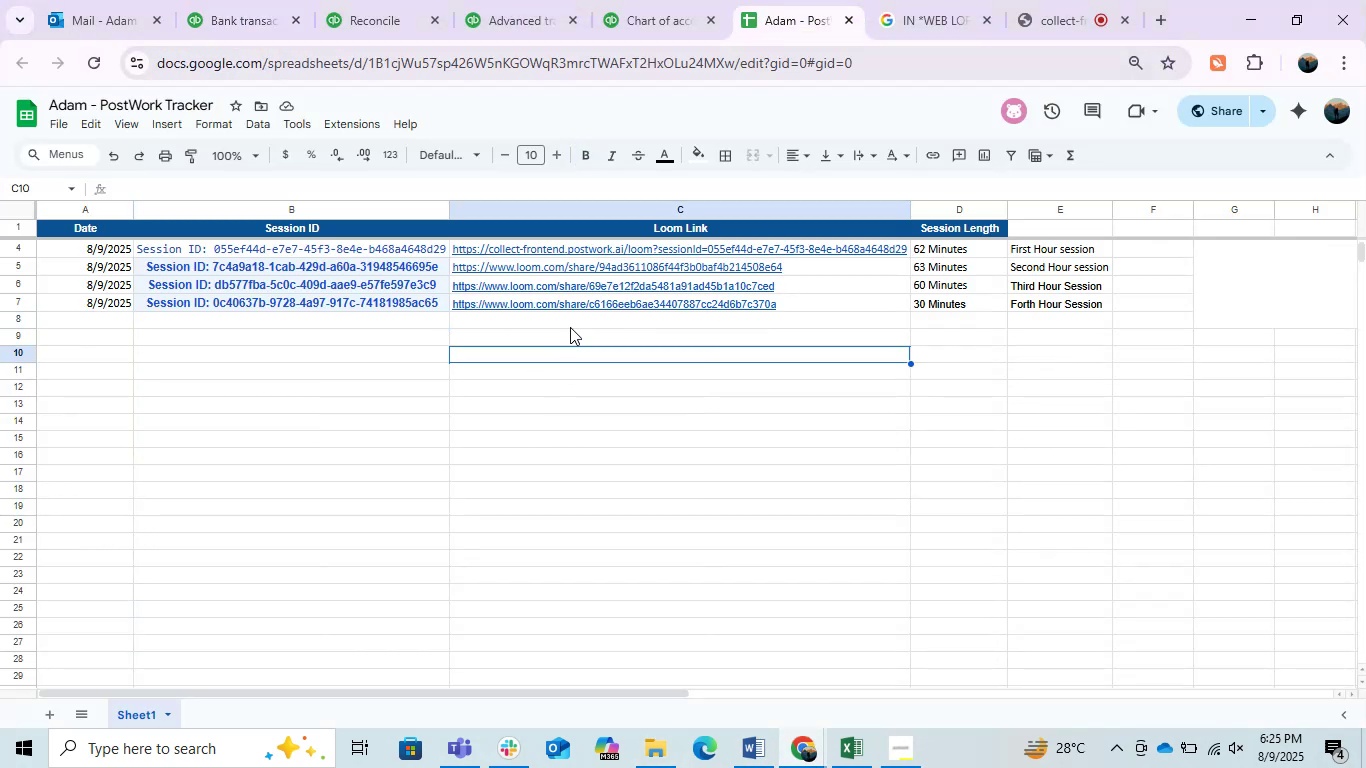 
left_click([539, 320])
 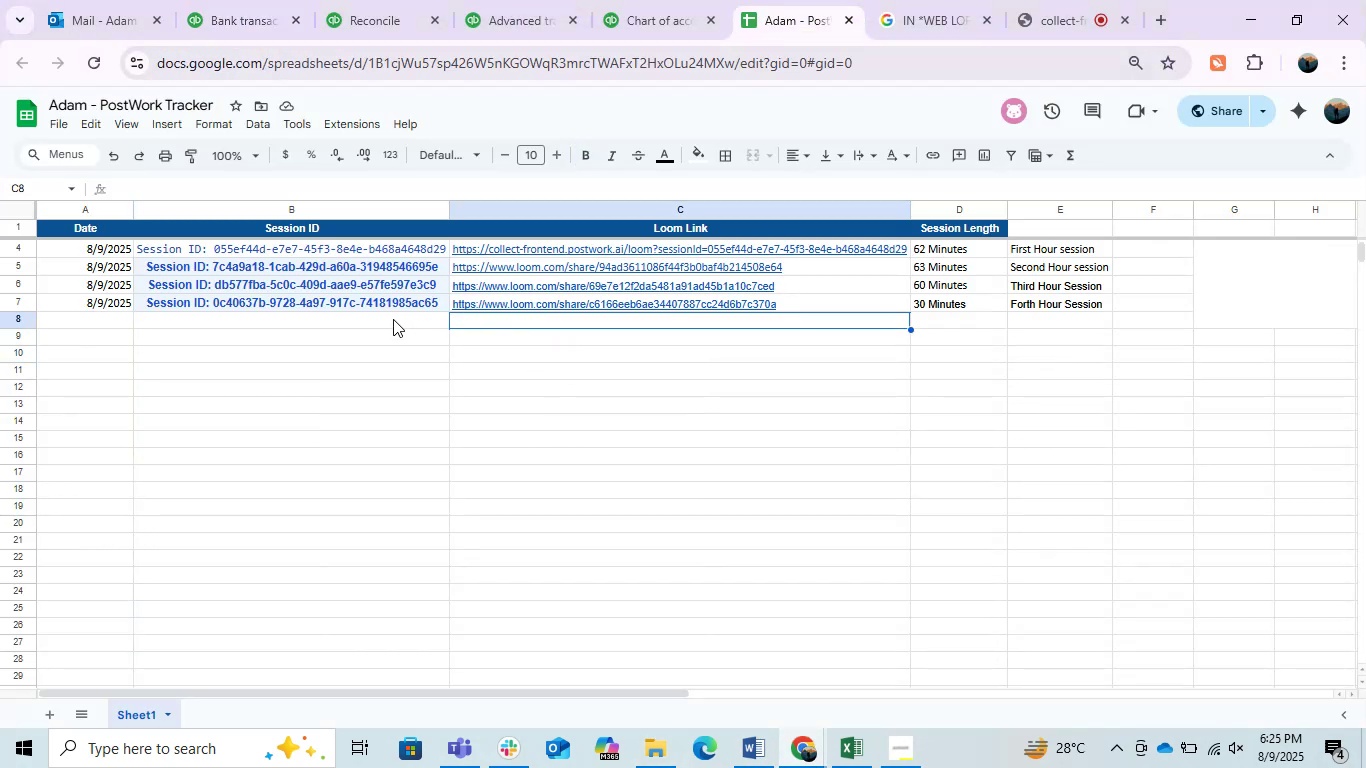 
double_click([393, 319])
 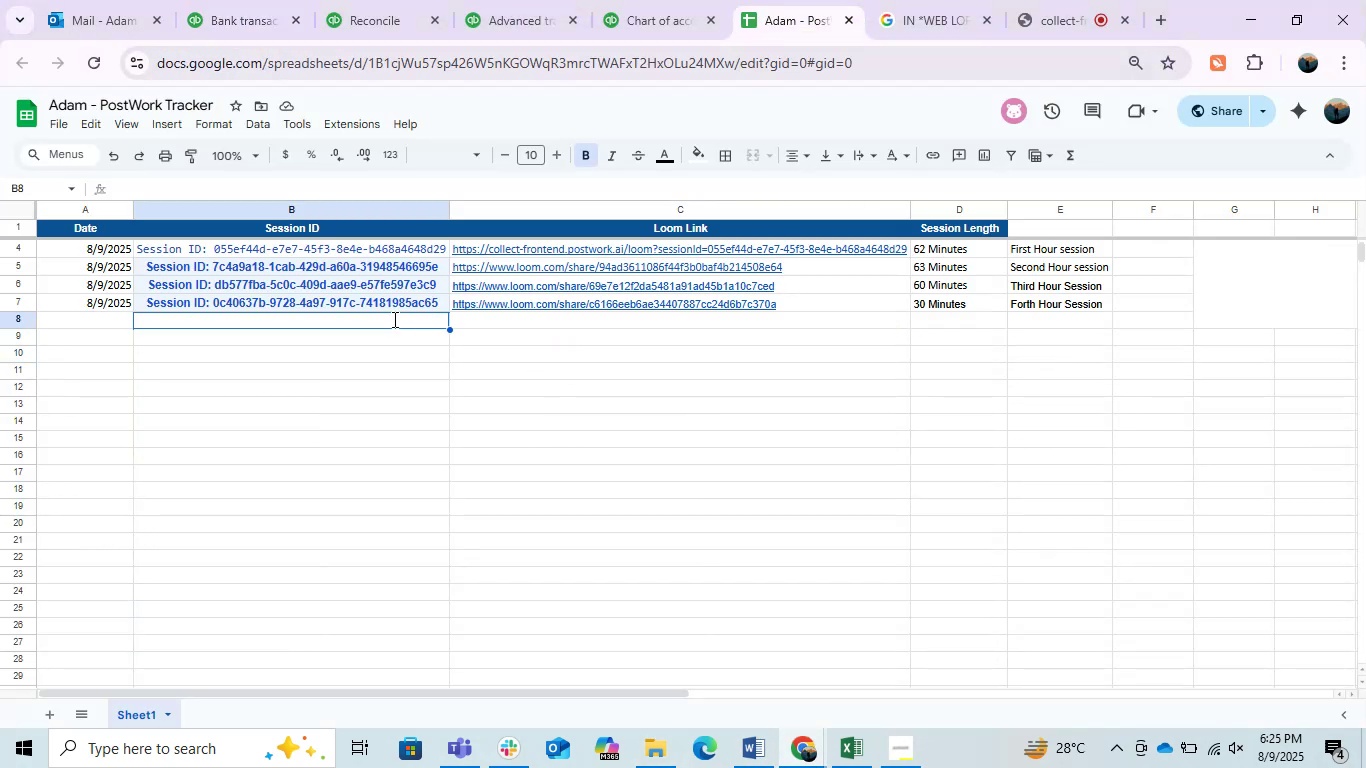 
key(Control+V)
 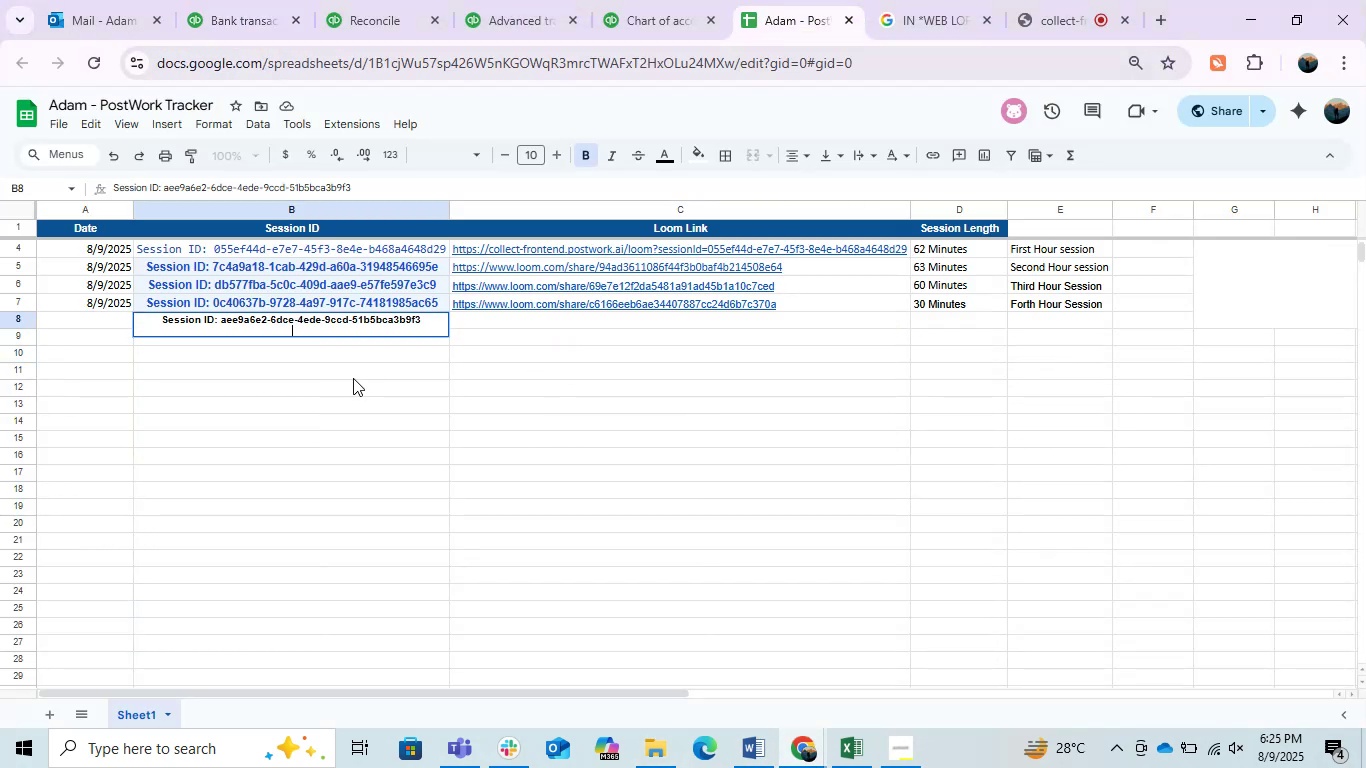 
left_click([352, 378])
 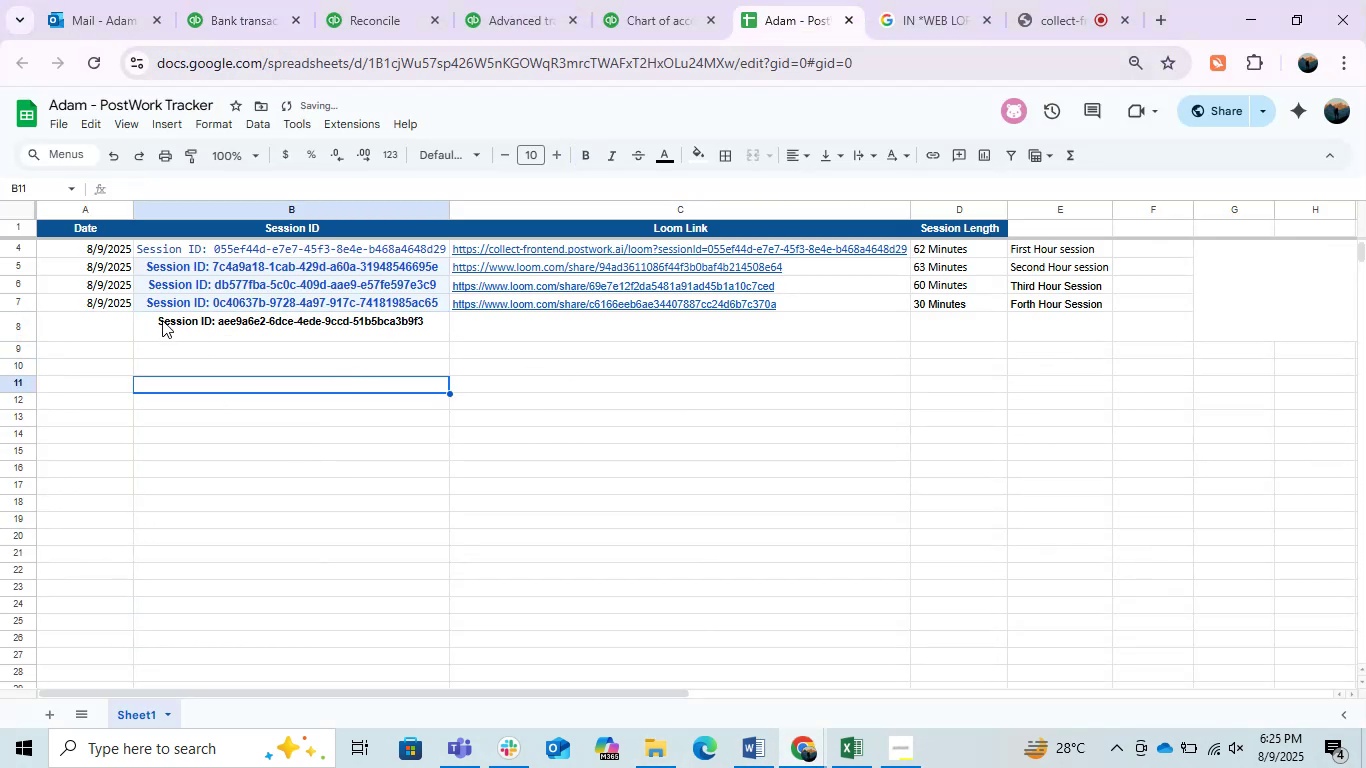 
left_click_drag(start_coordinate=[91, 268], to_coordinate=[99, 331])
 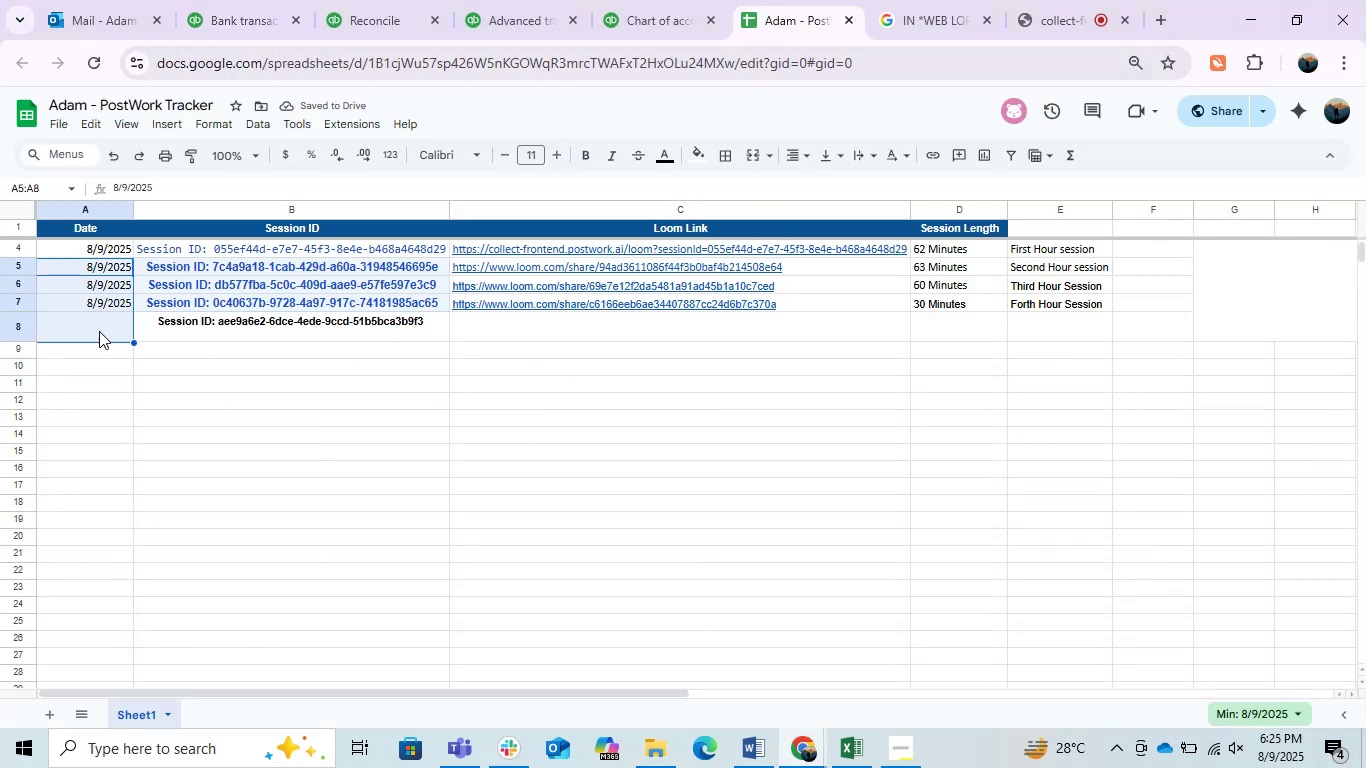 
key(Control+D)
 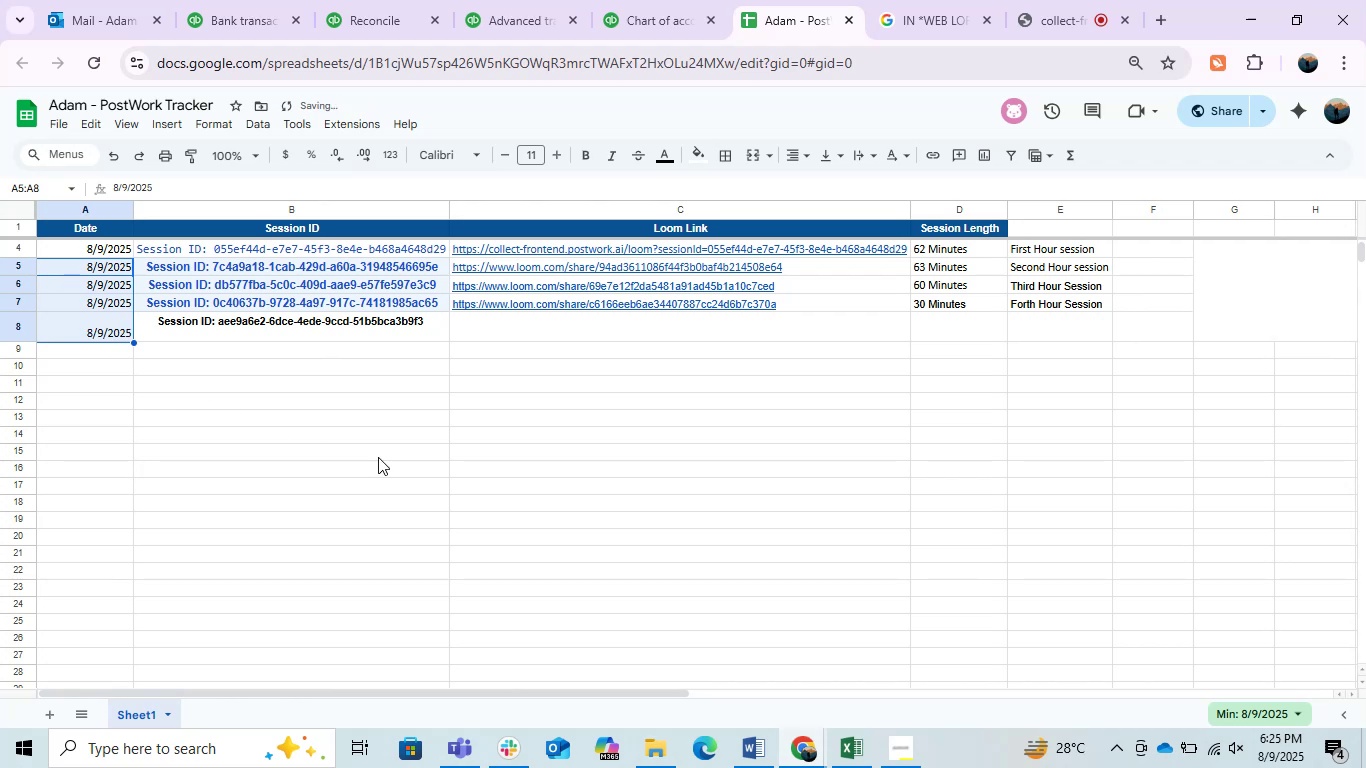 
left_click([378, 457])
 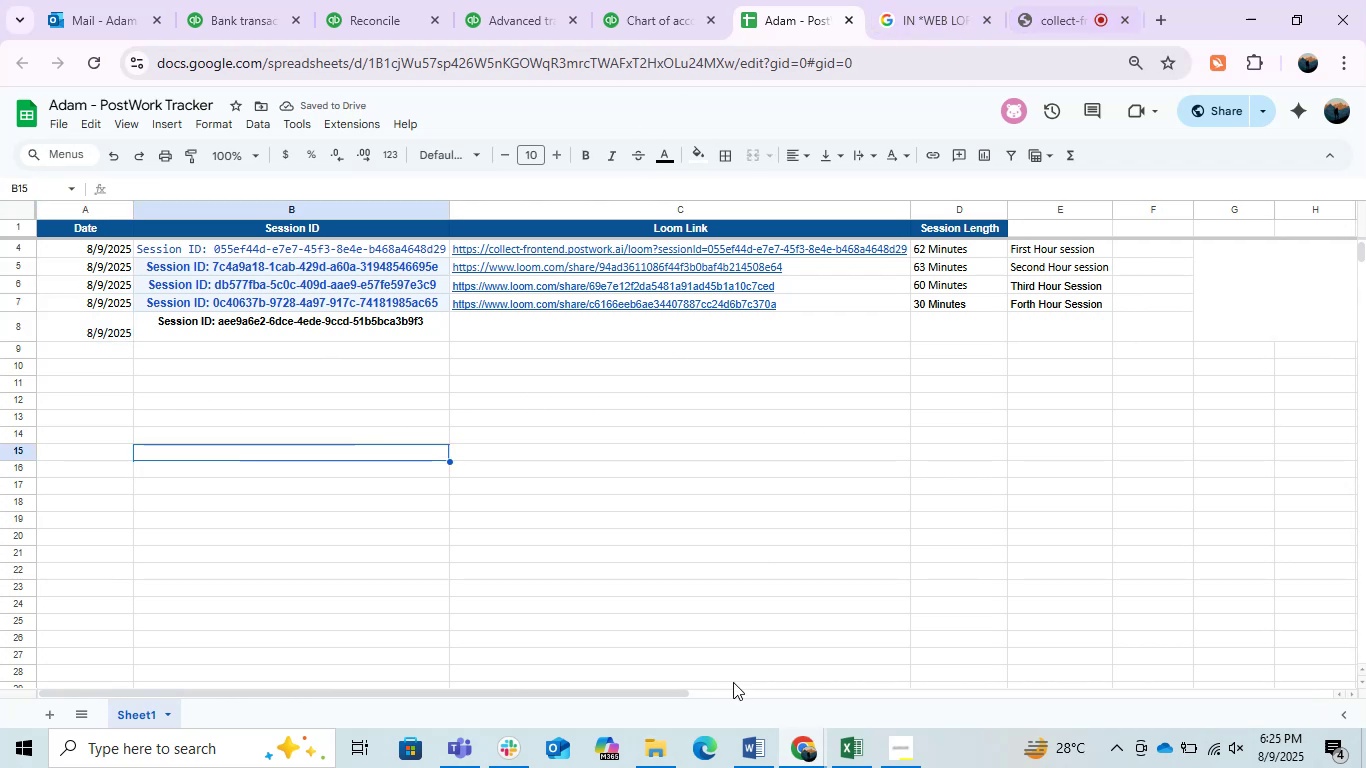 
left_click([746, 745])
 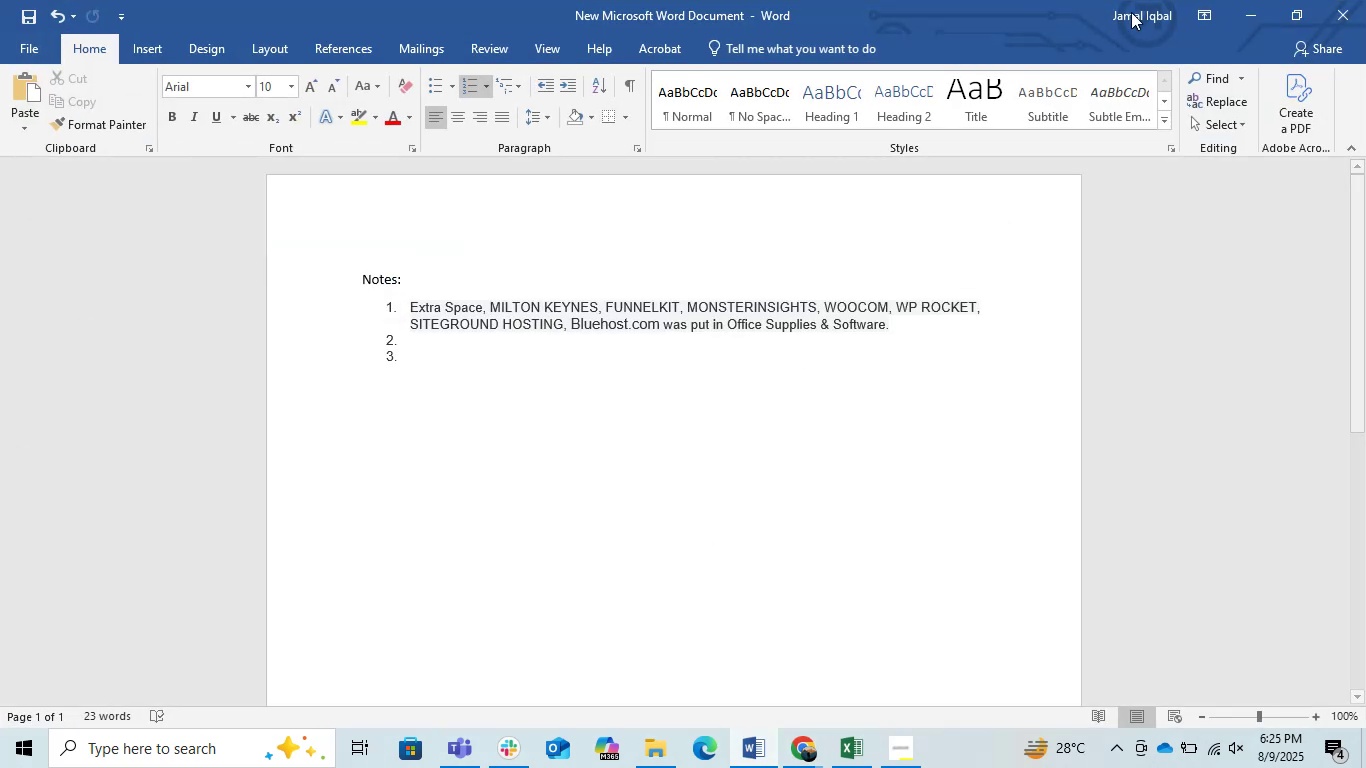 
left_click([1245, 0])
 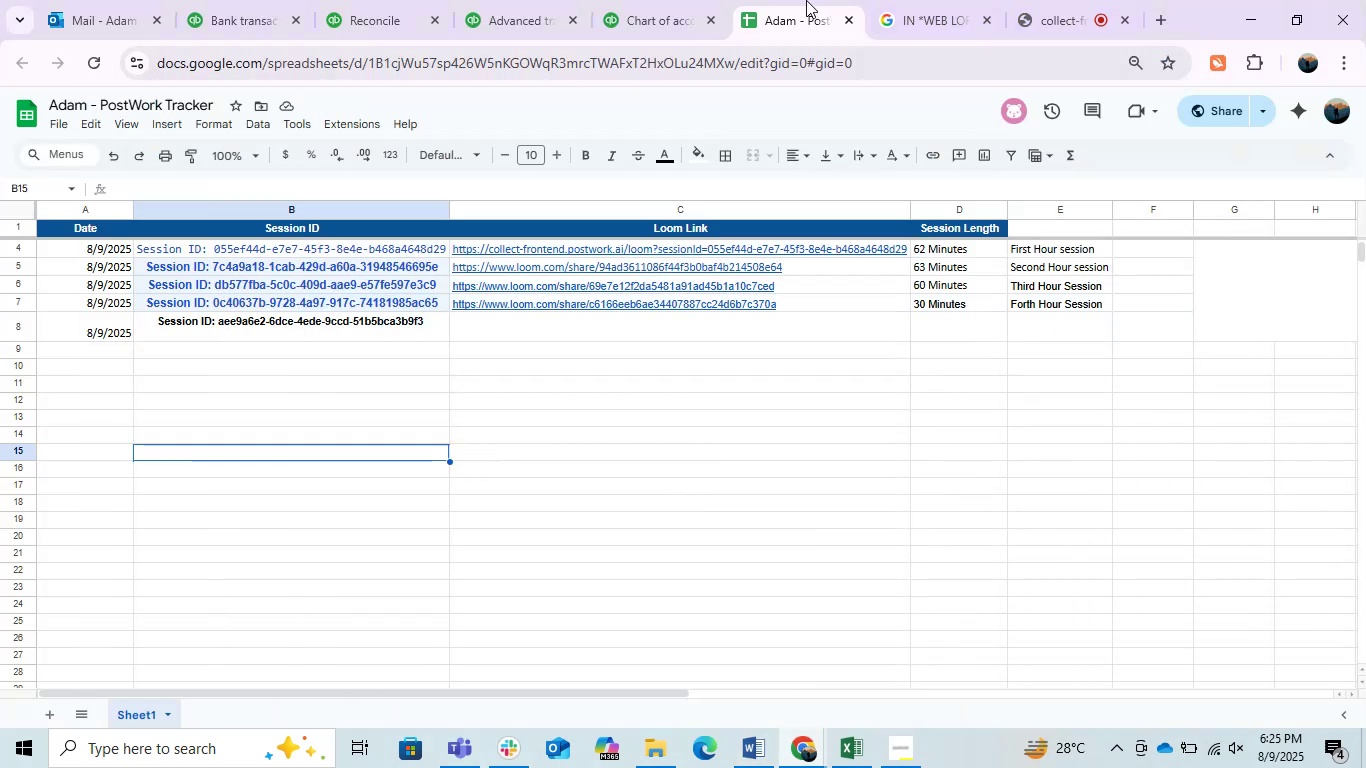 
left_click([1040, 1])
 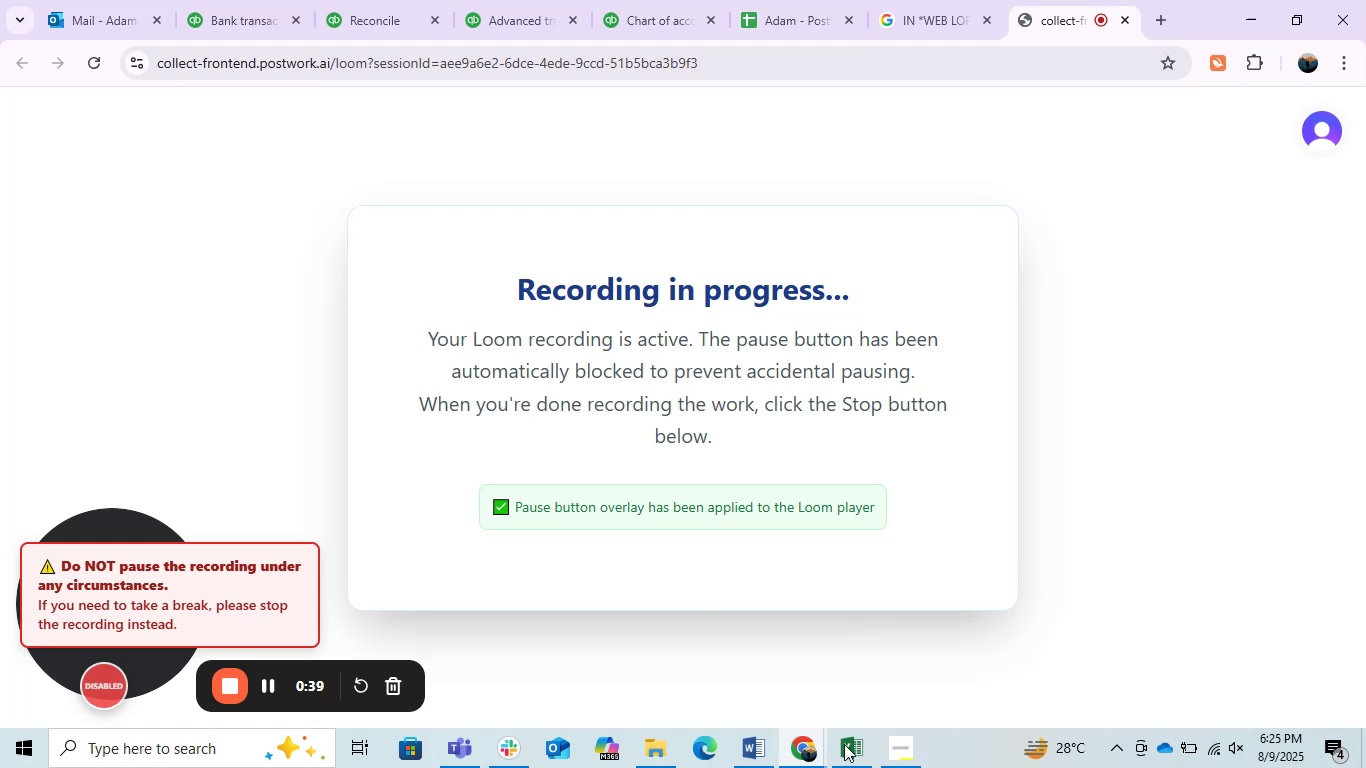 
left_click([902, 751])
 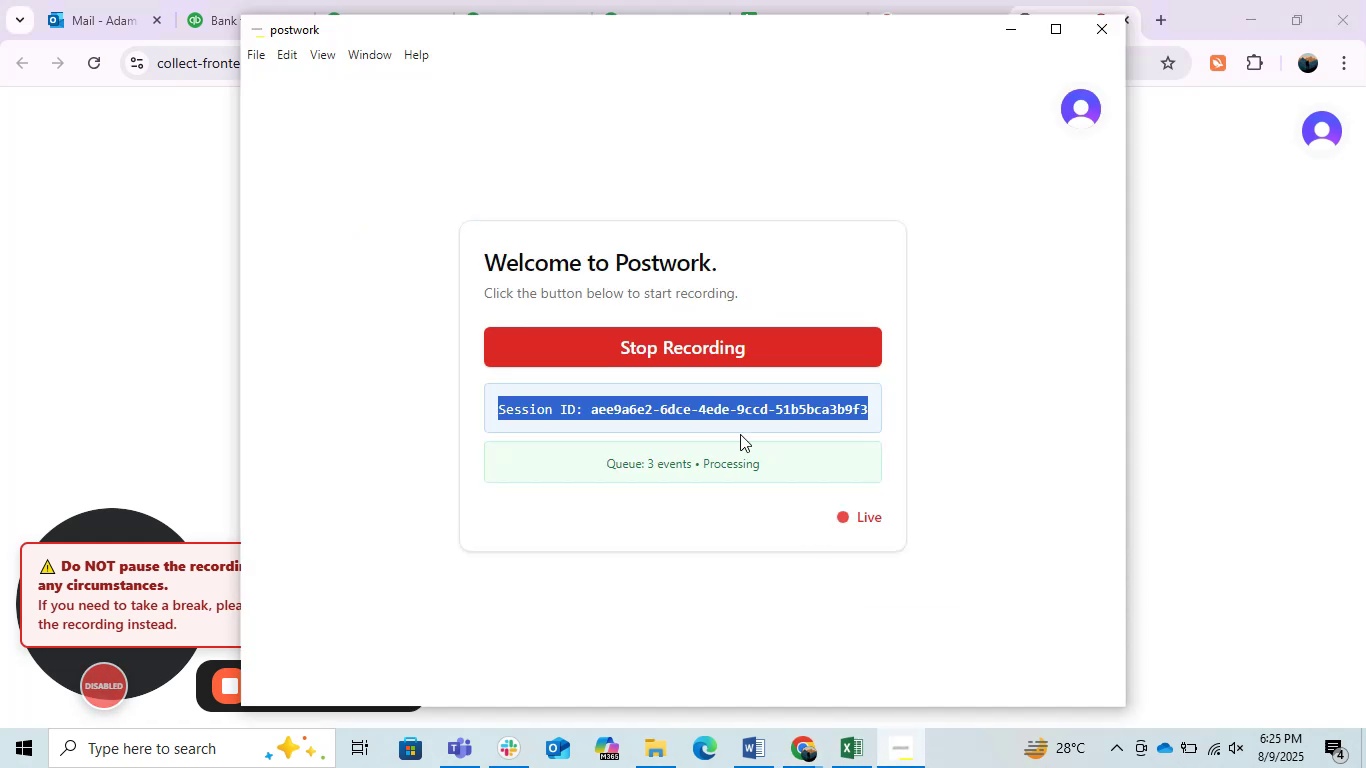 
left_click([734, 418])
 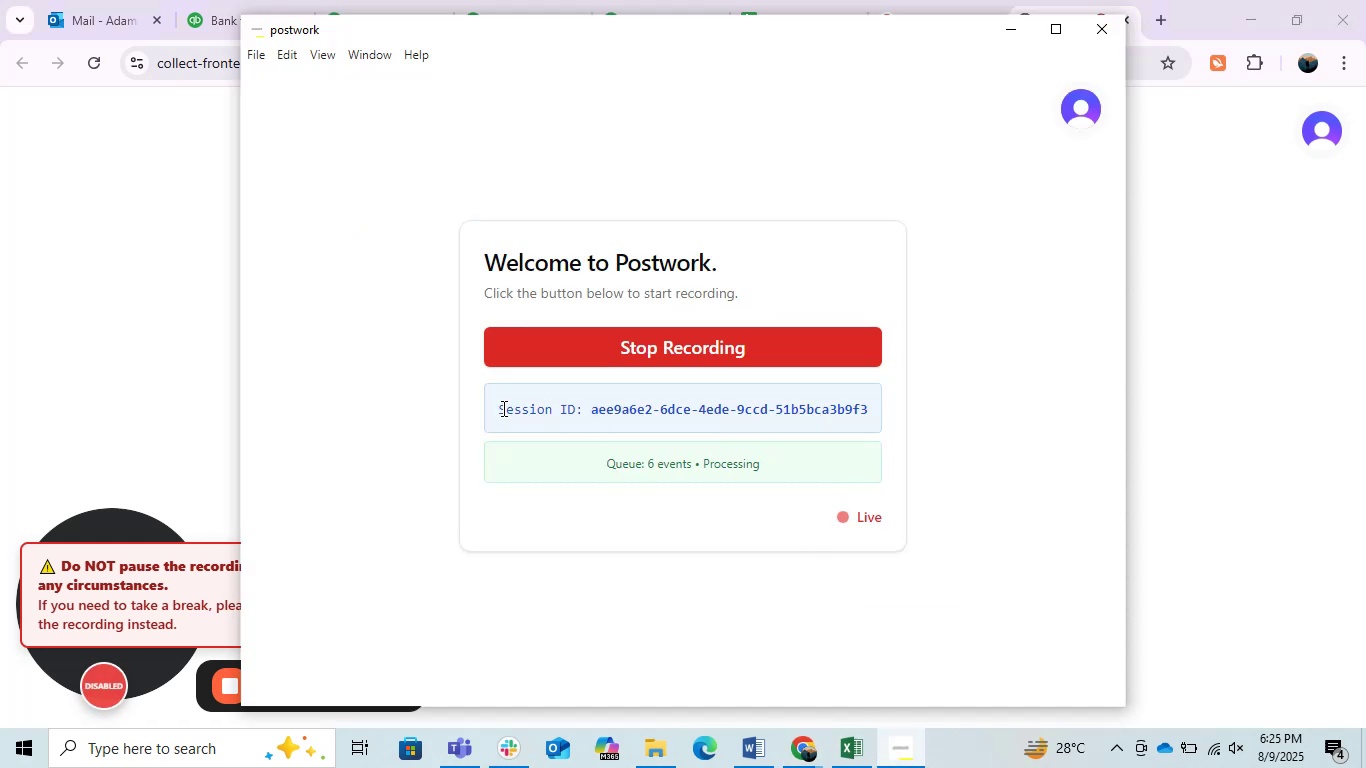 
left_click_drag(start_coordinate=[496, 408], to_coordinate=[864, 414])
 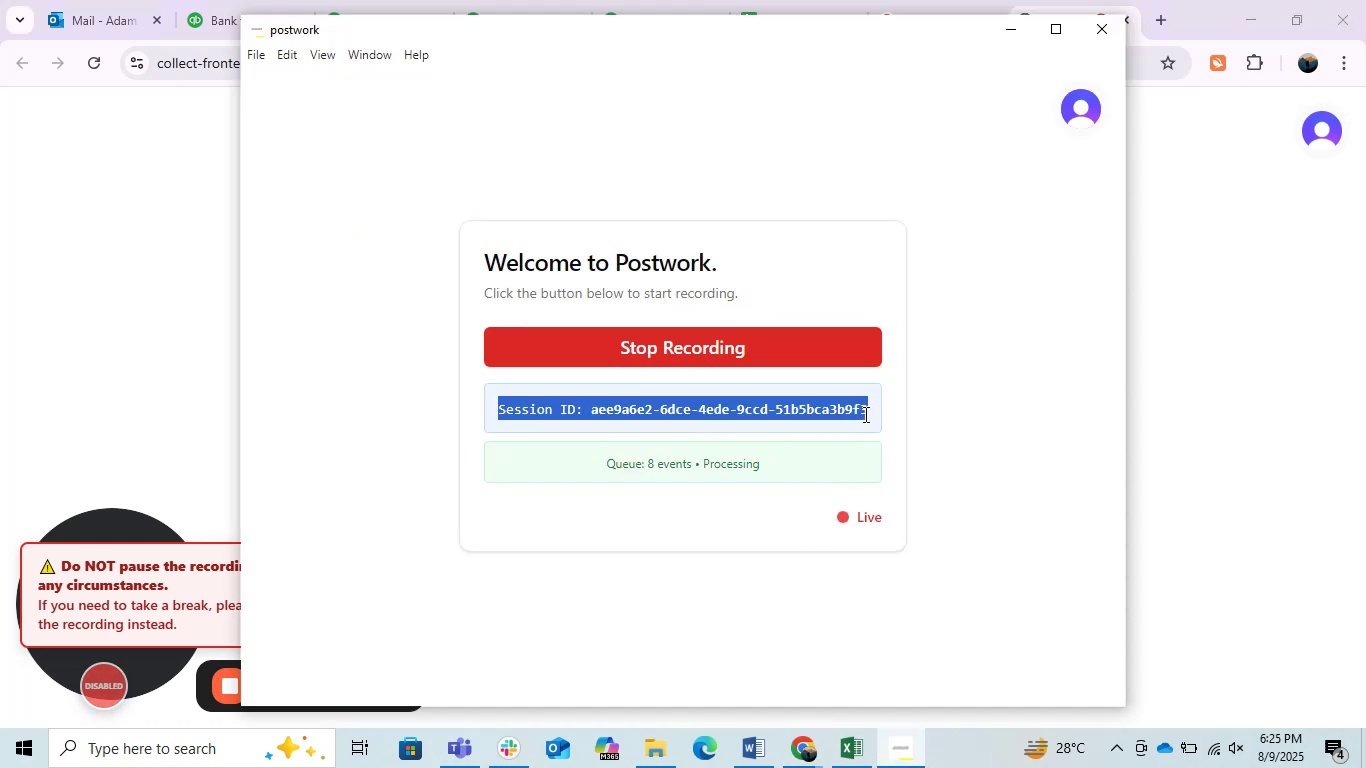 
key(Control+C)
 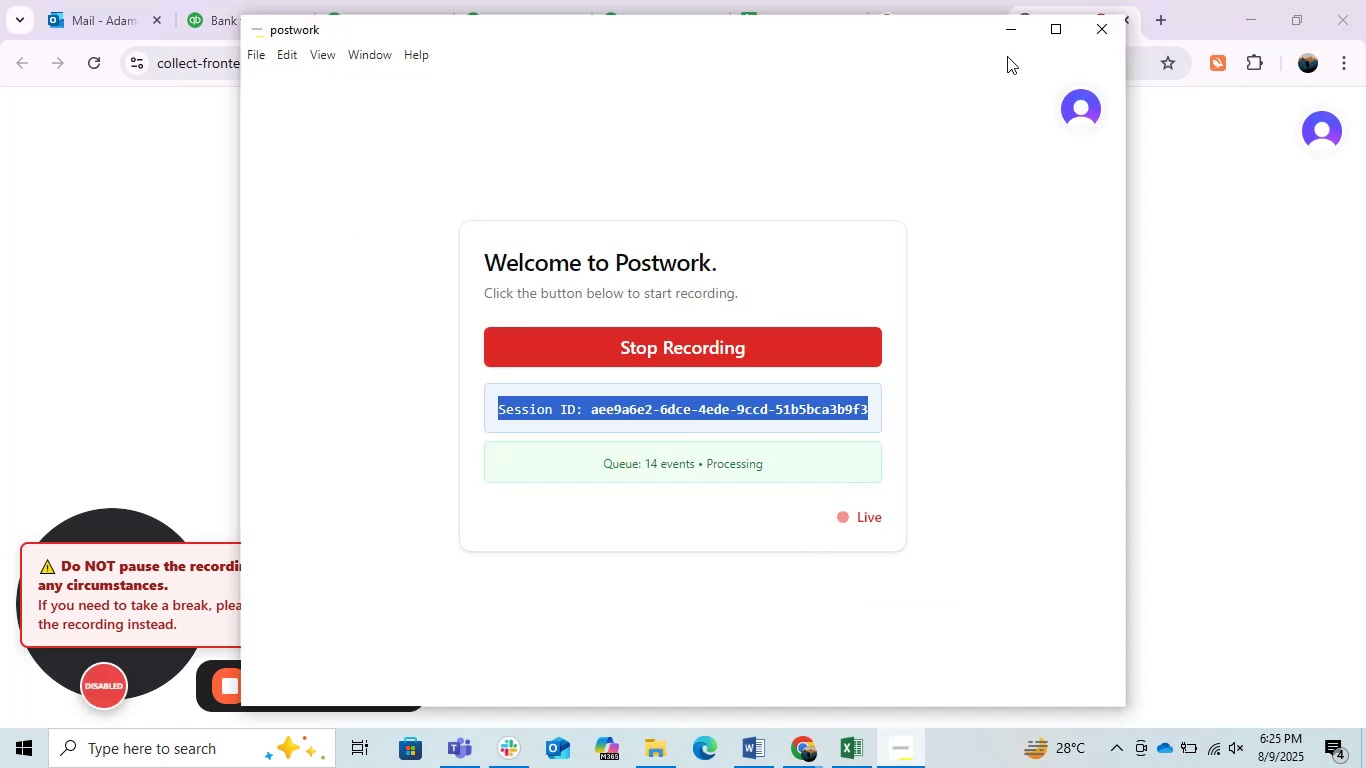 
left_click([1006, 32])
 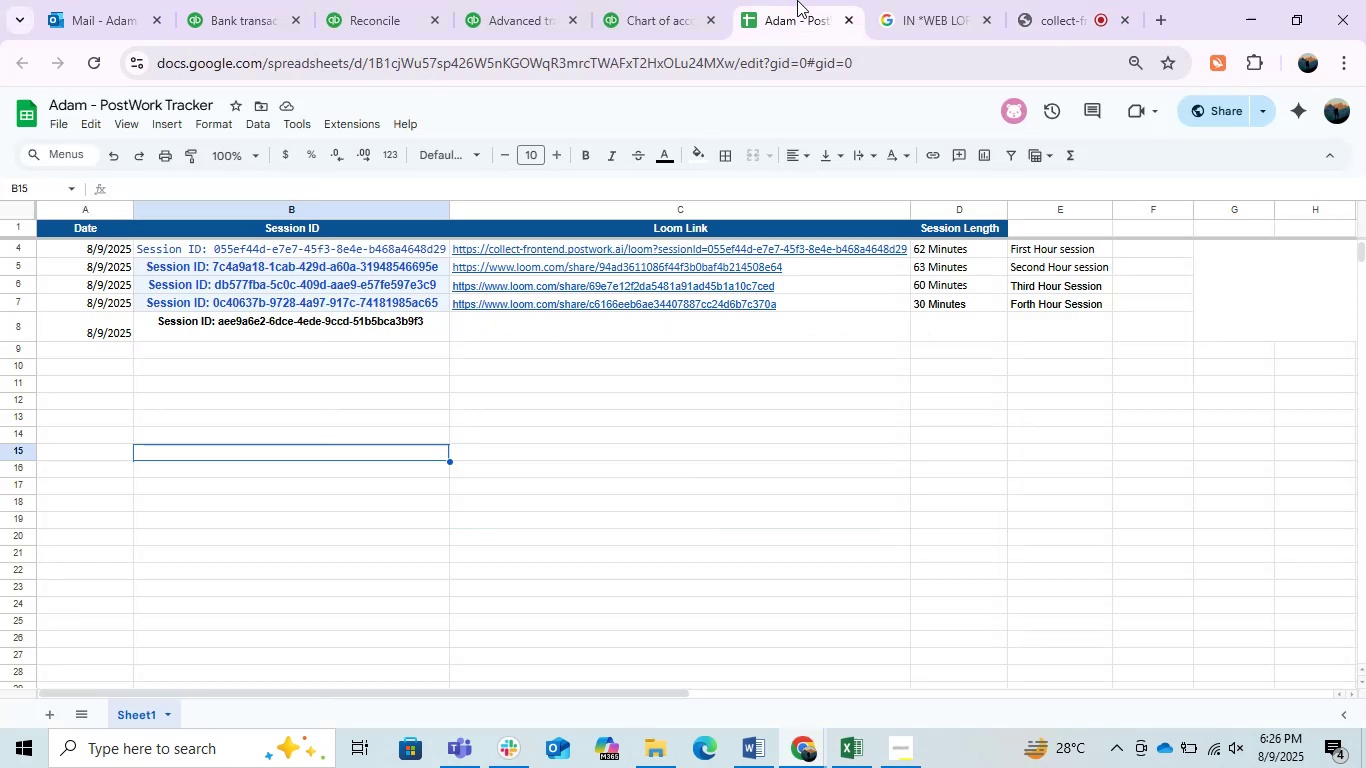 
double_click([758, 392])
 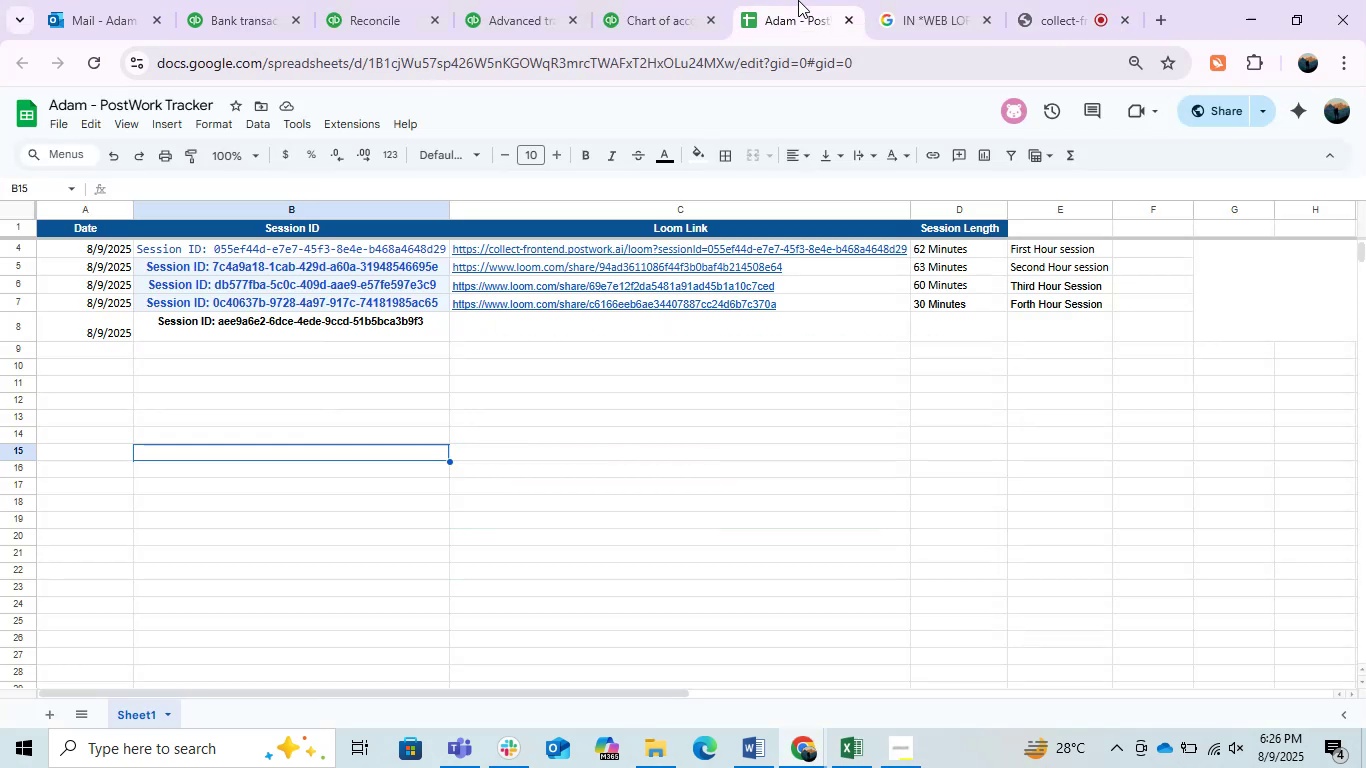 
key(Control+V)
 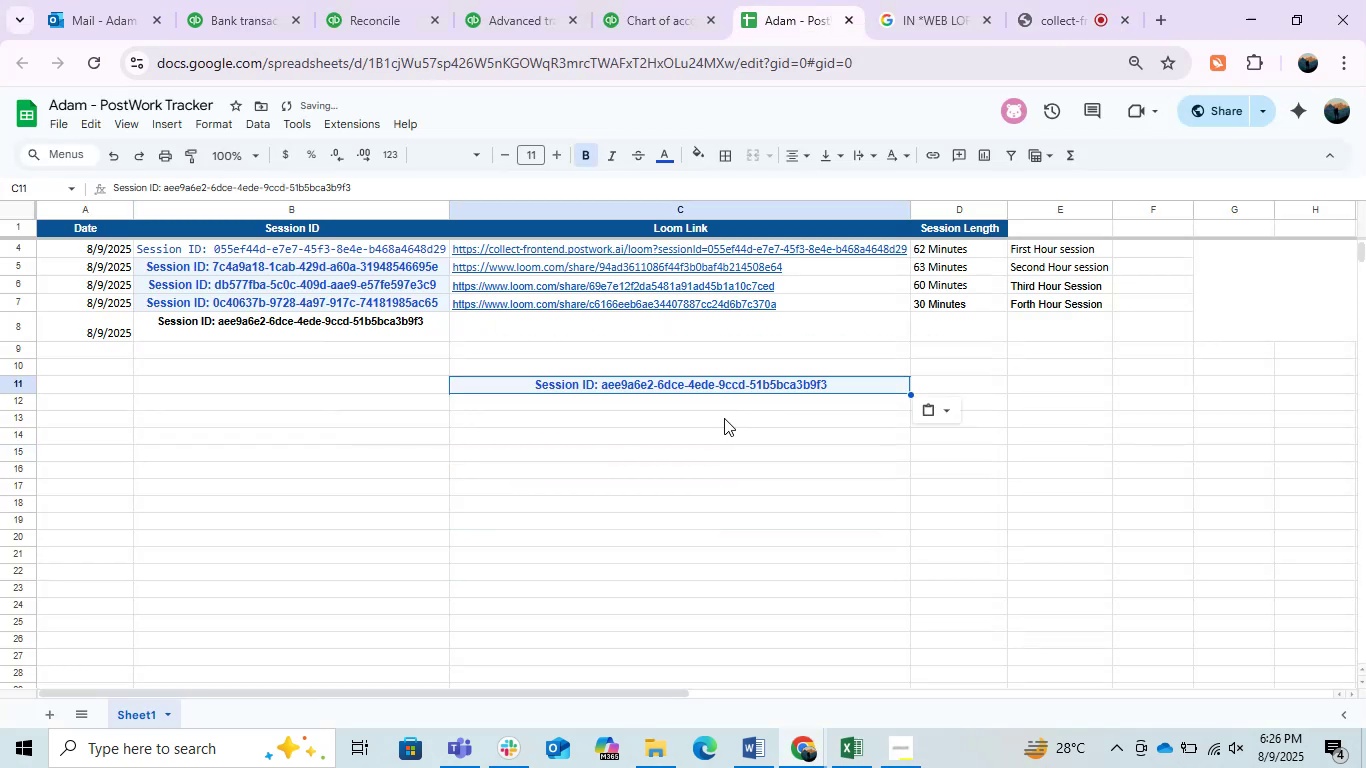 
key(Control+X)
 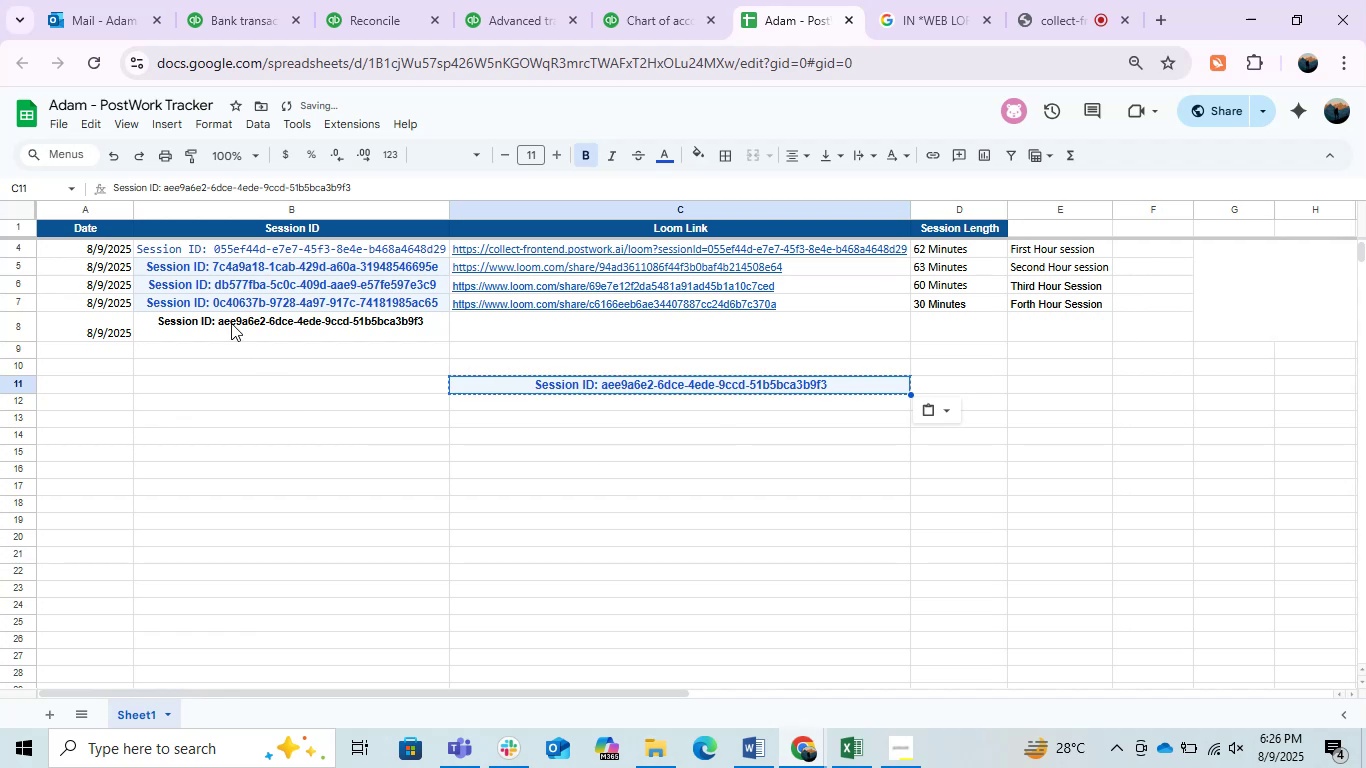 
left_click([228, 313])
 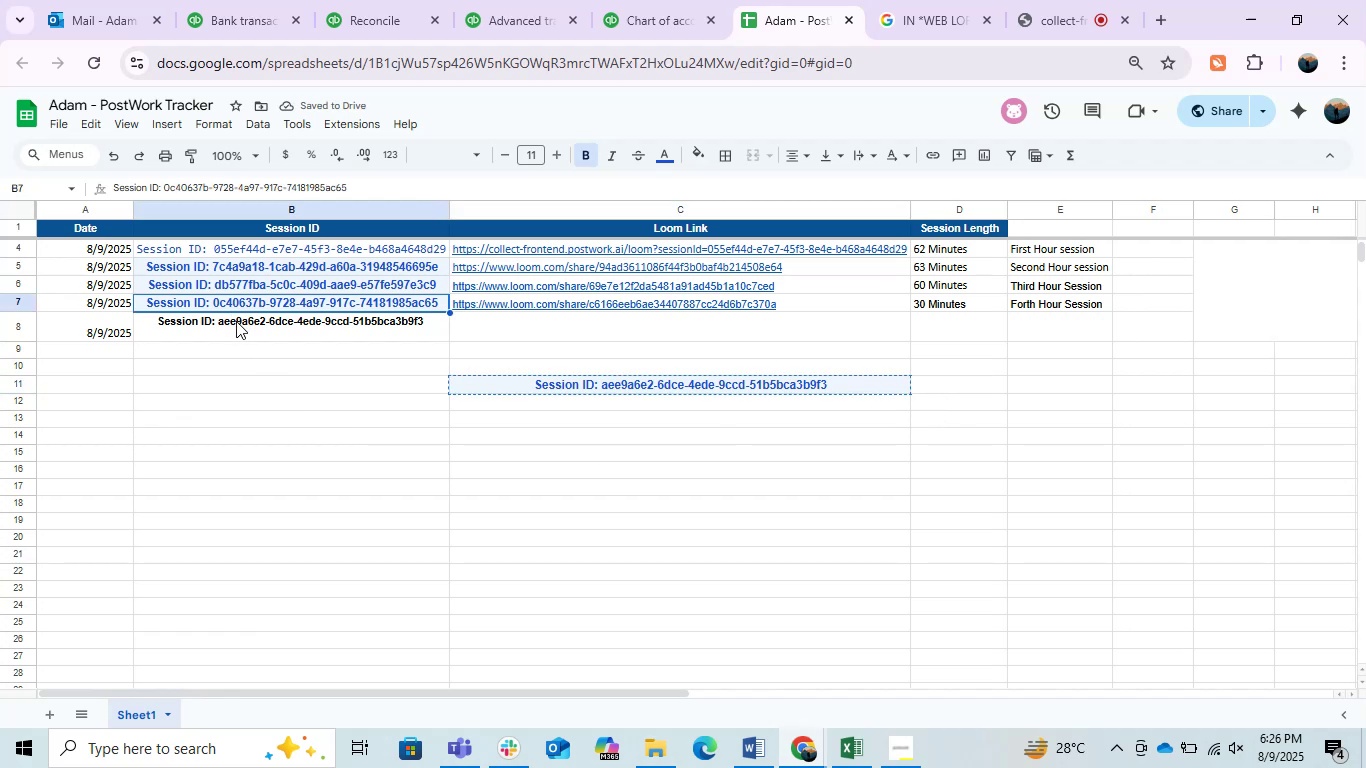 
left_click([236, 321])
 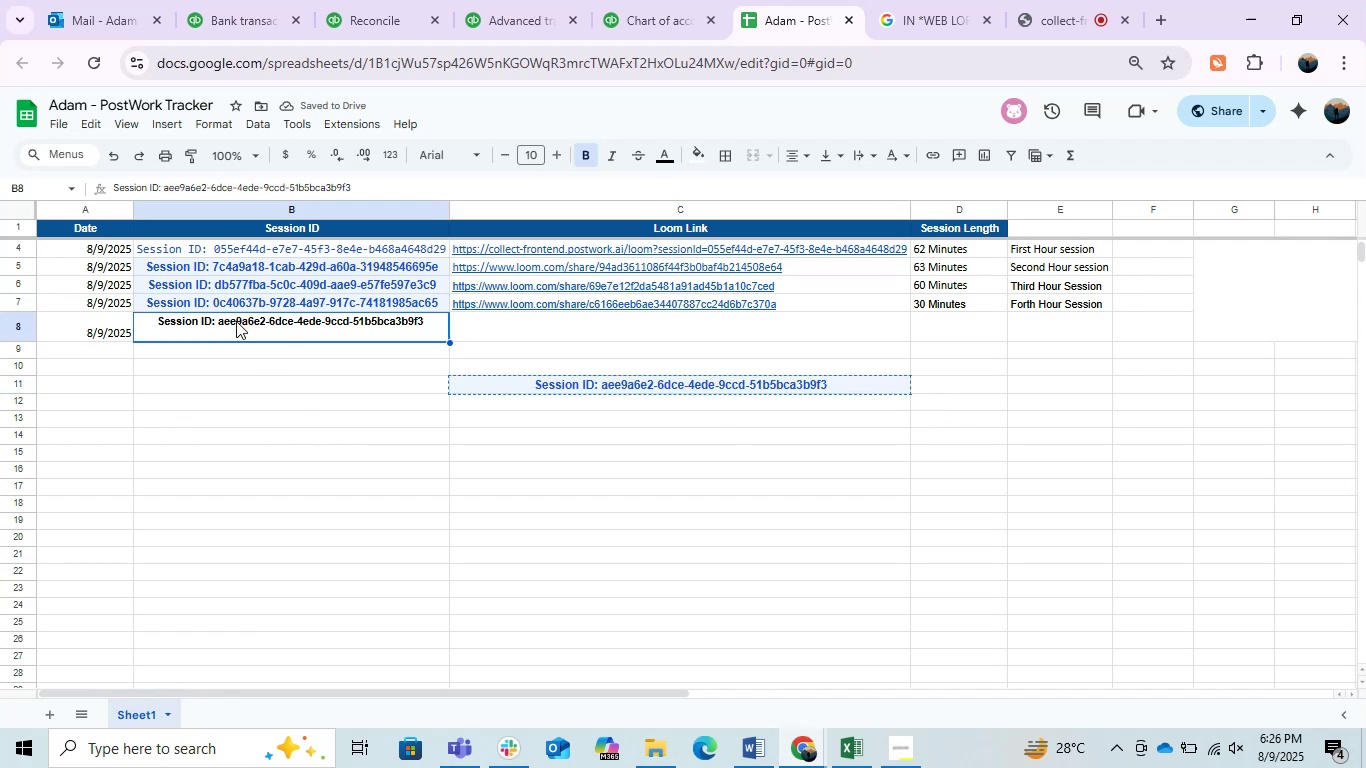 
key(Control+V)
 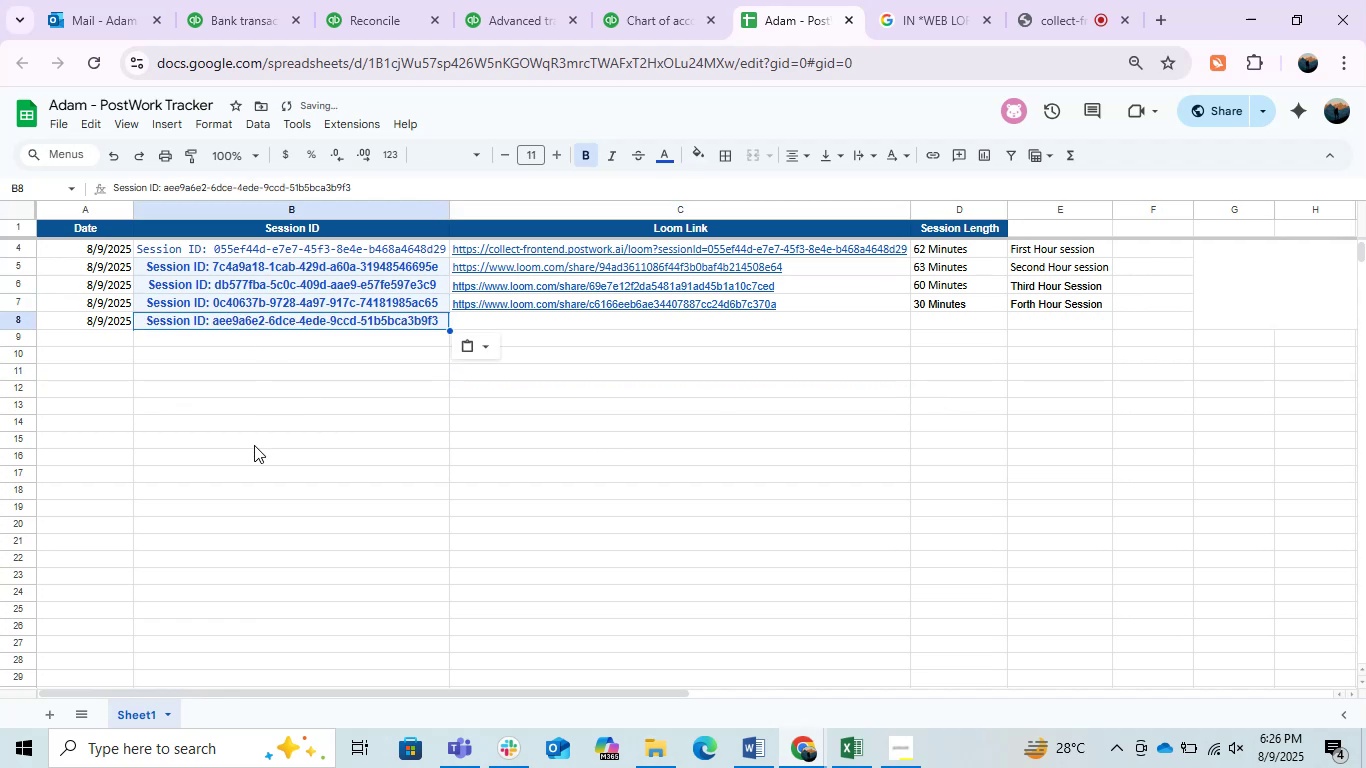 
left_click([254, 445])
 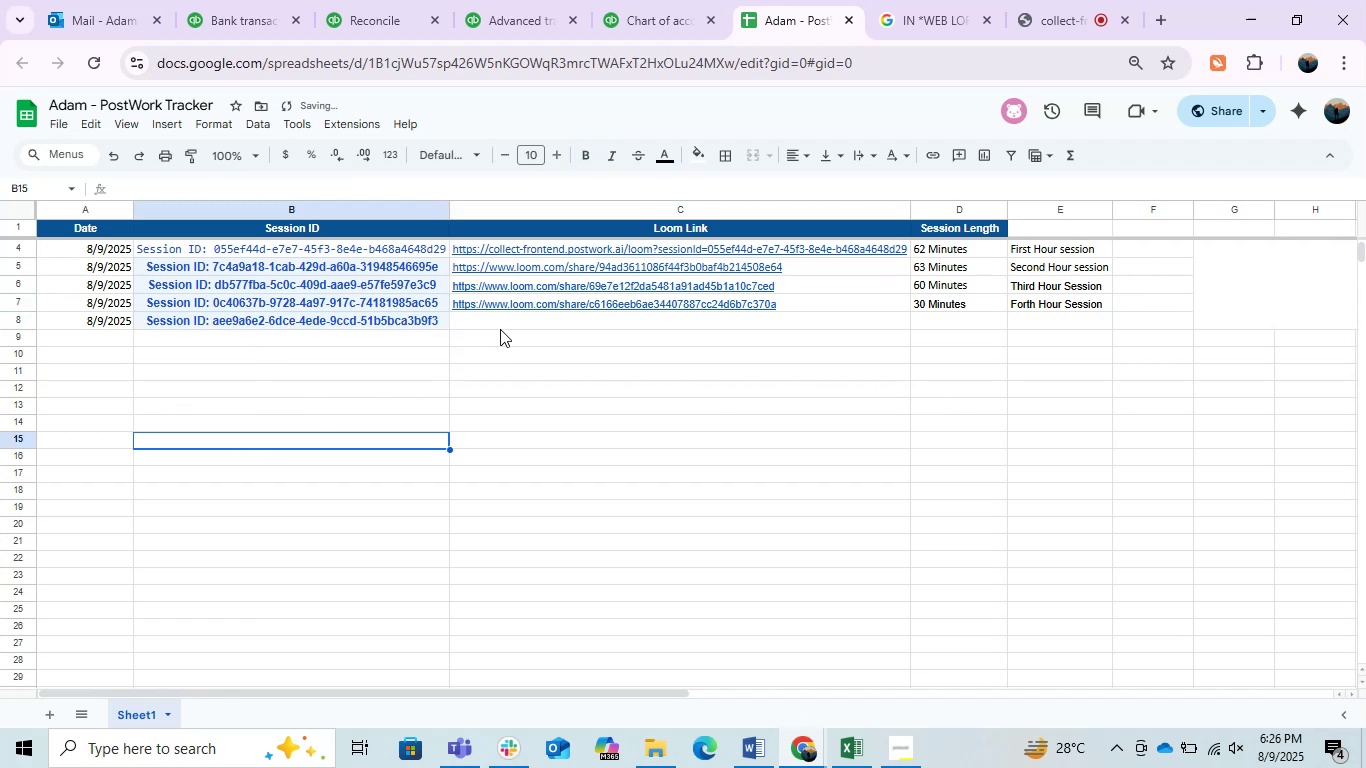 
left_click([518, 323])
 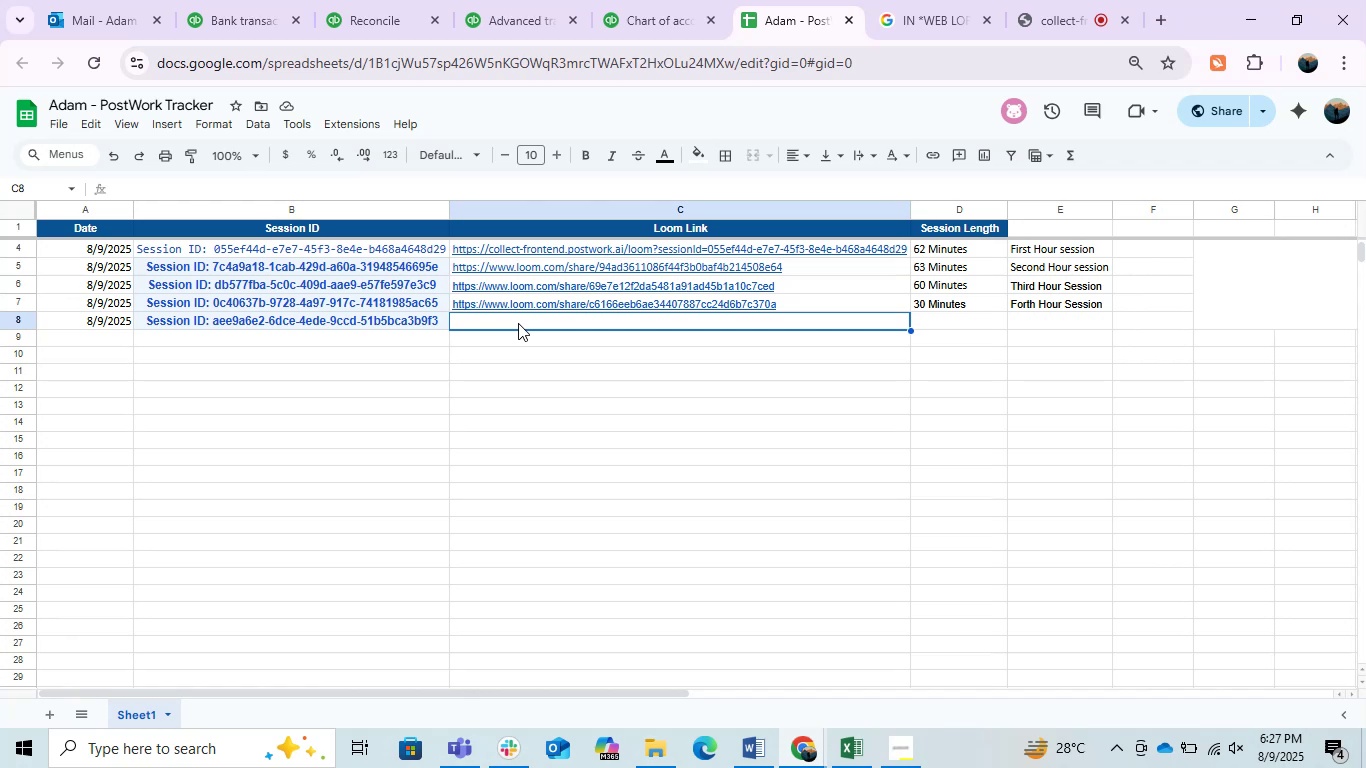 
wait(73.55)
 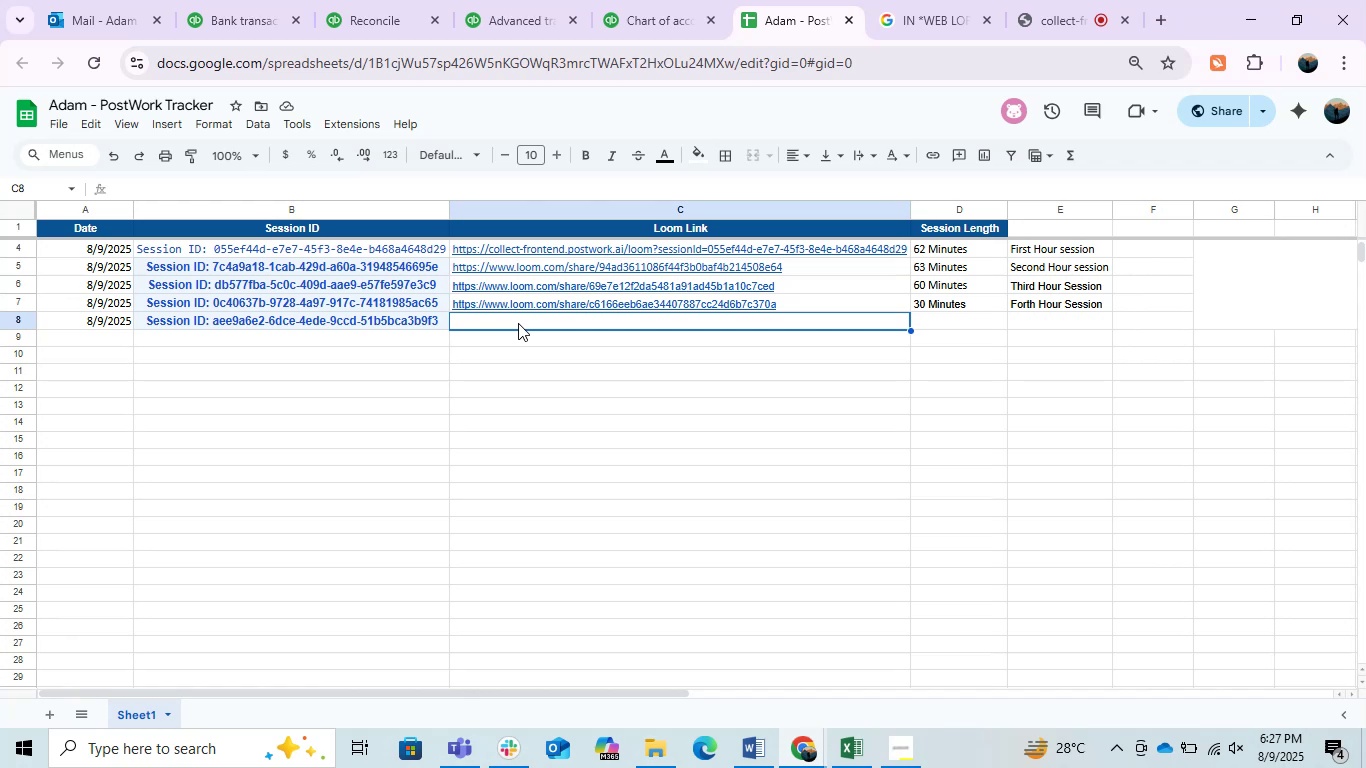 
left_click([237, 0])
 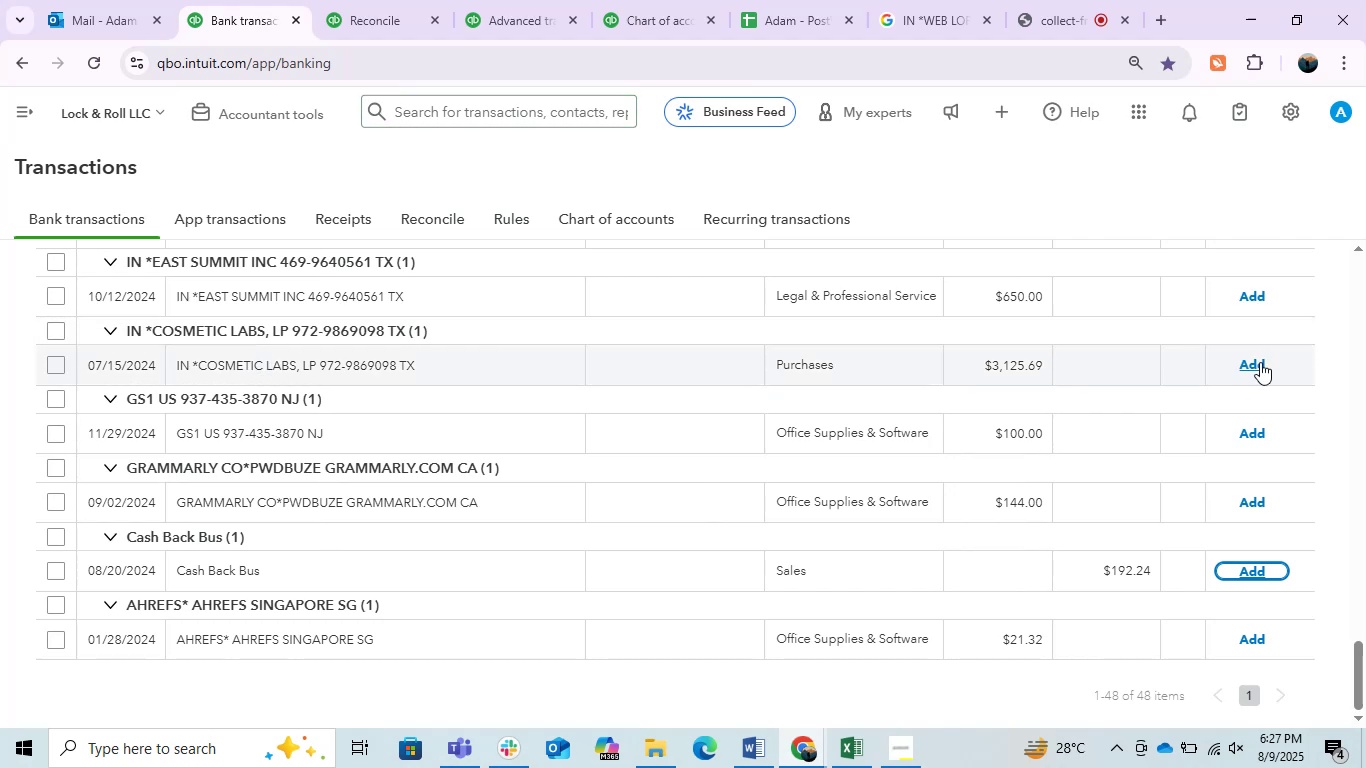 
wait(7.34)
 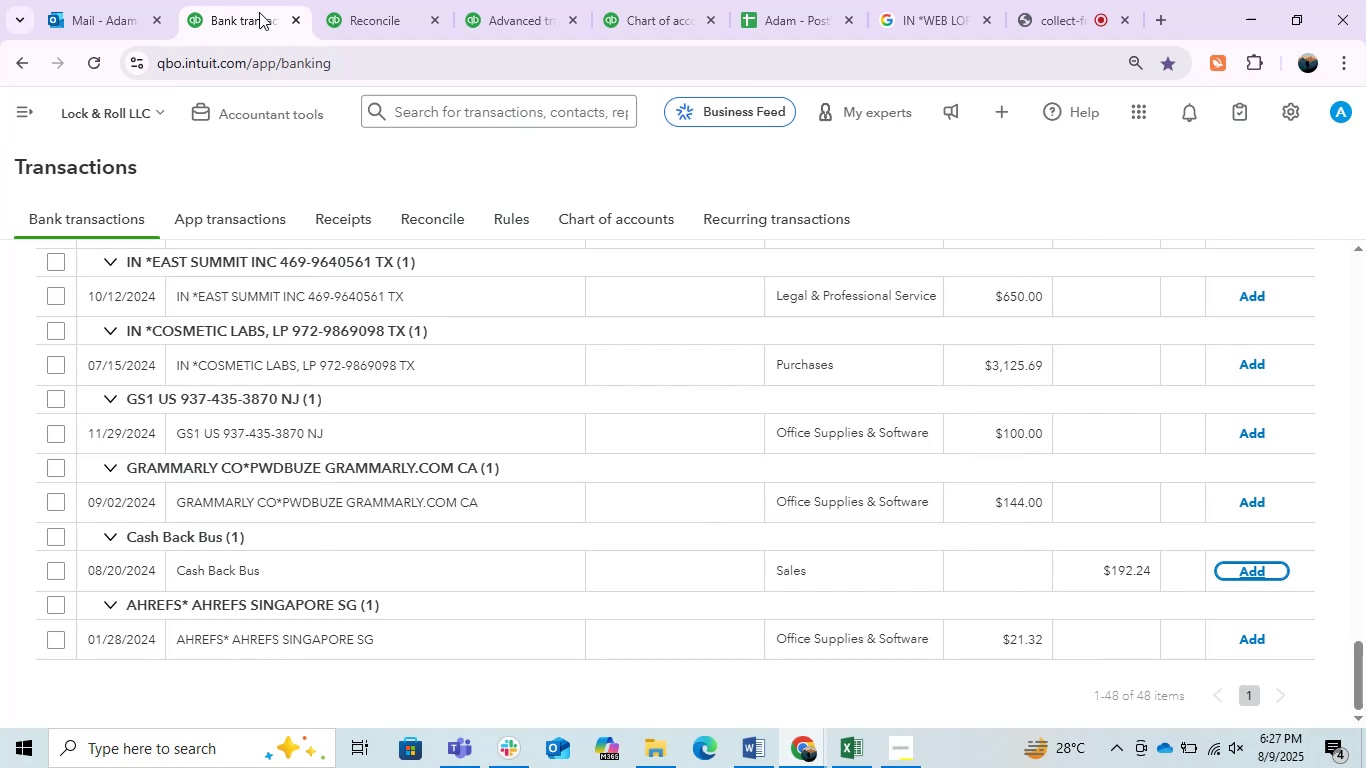 
left_click([715, 373])
 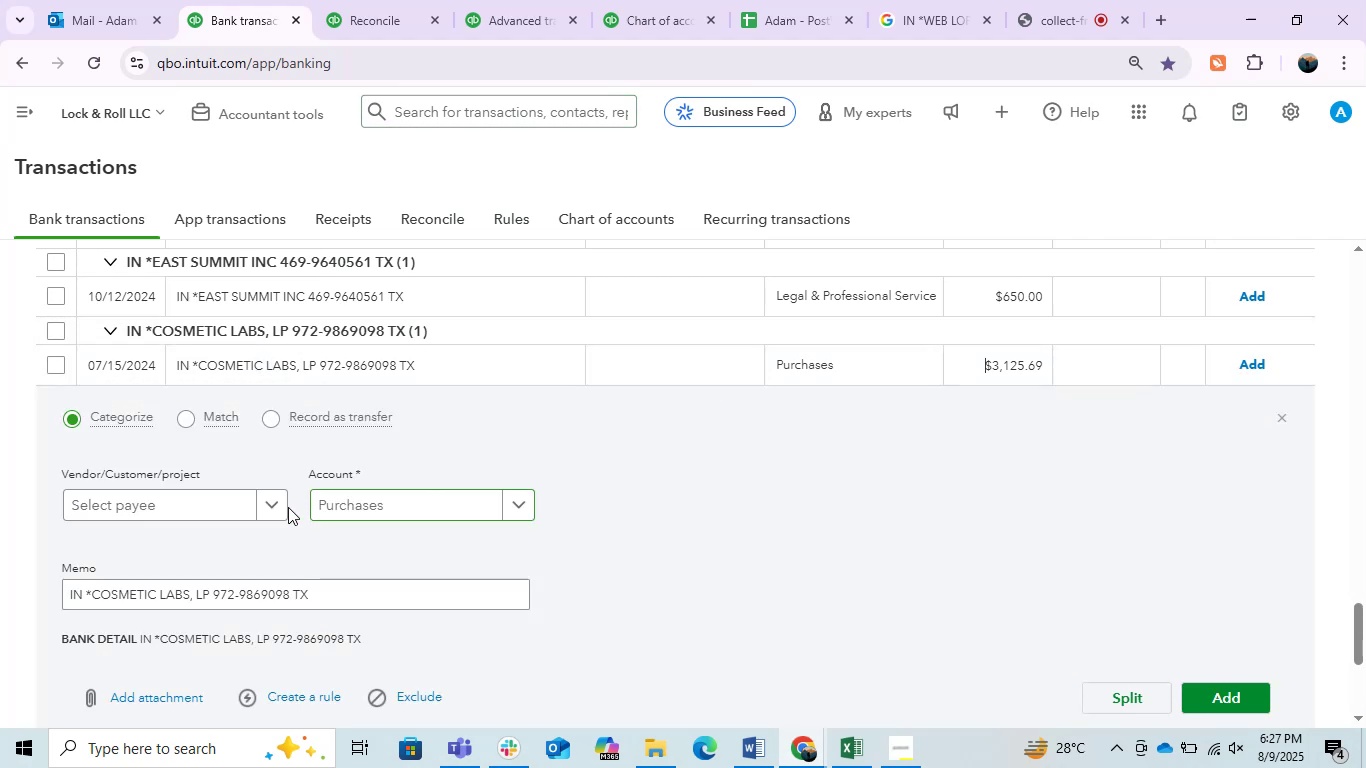 
left_click([186, 505])
 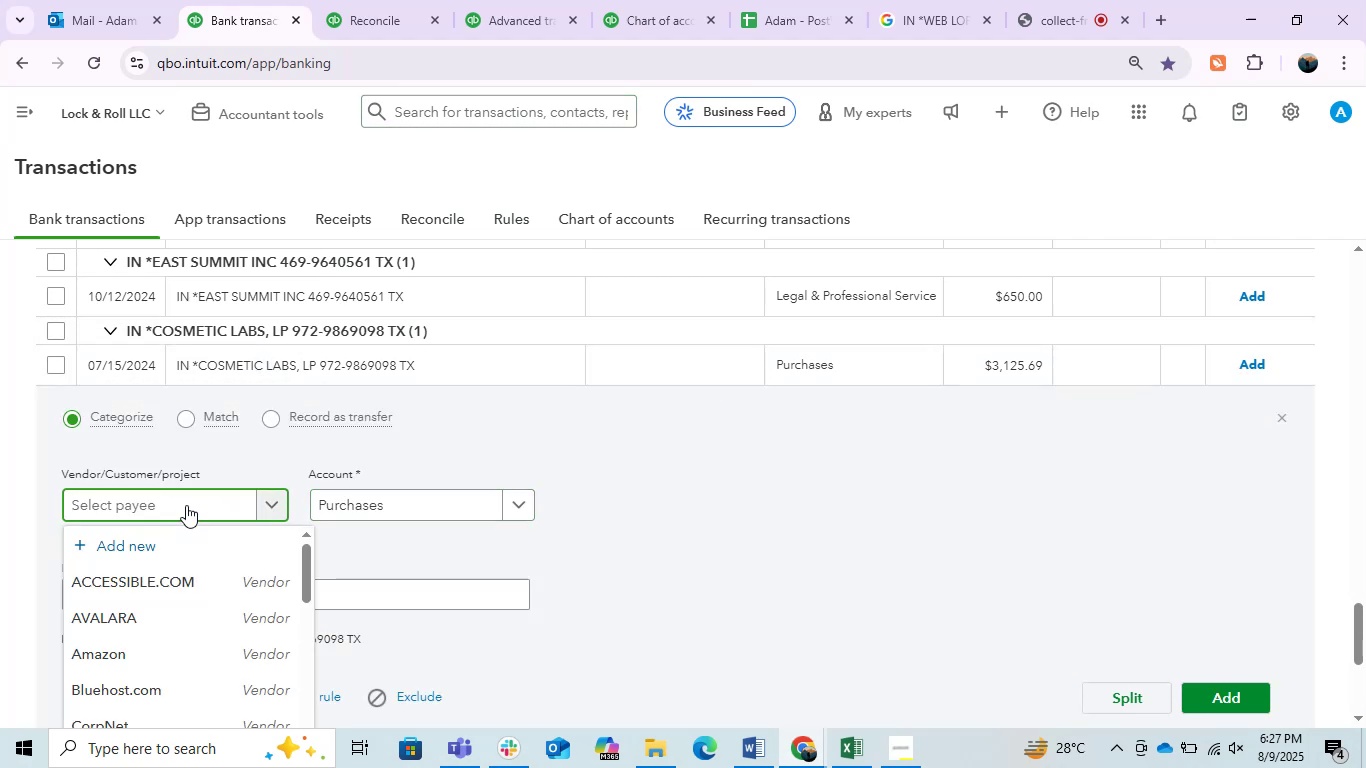 
type(cosme)
 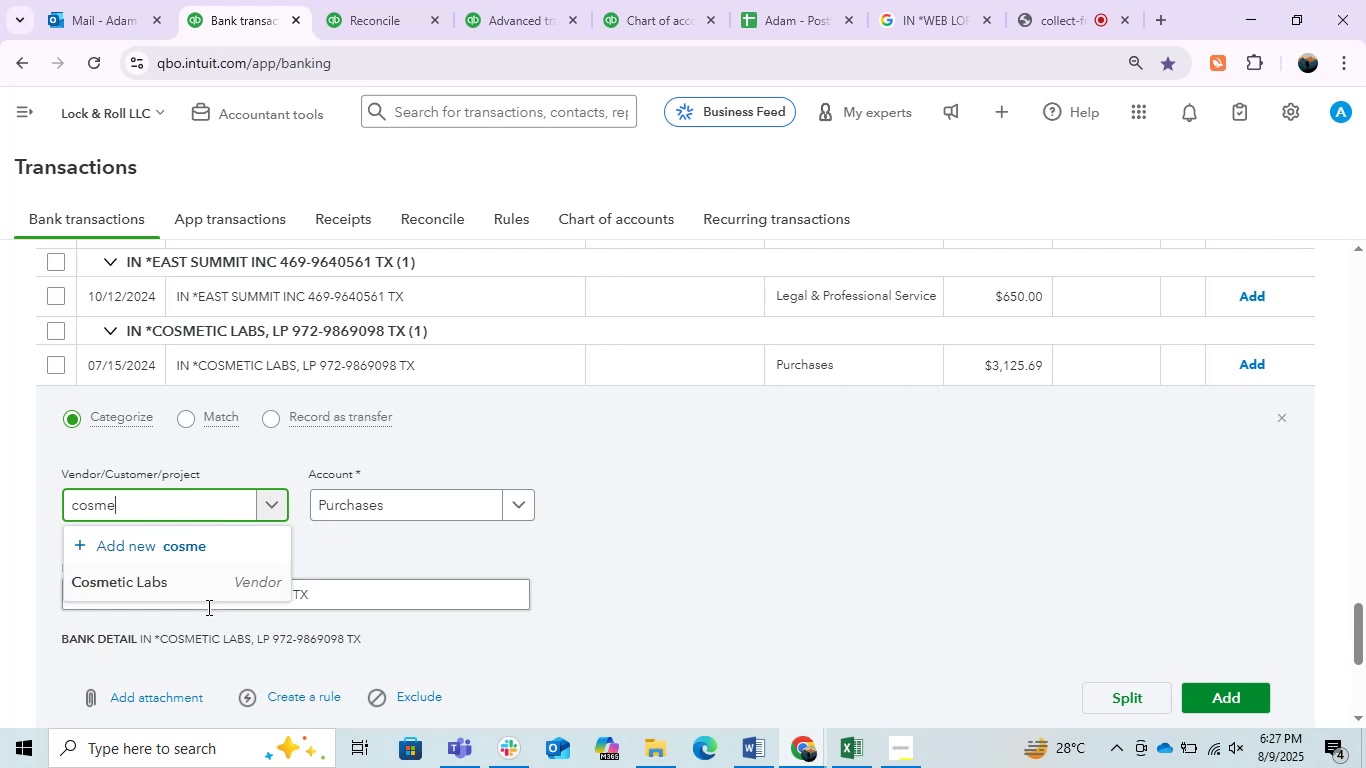 
left_click([173, 589])
 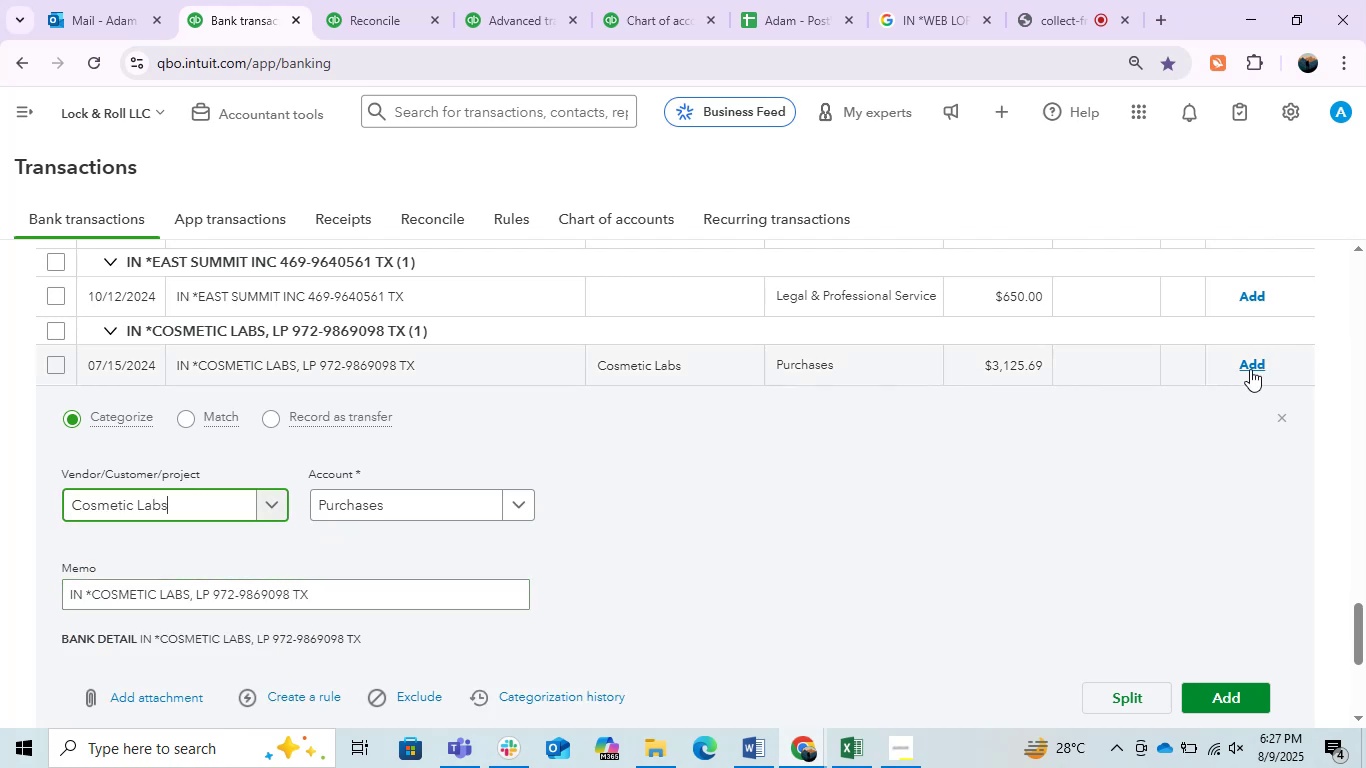 
left_click([1251, 369])
 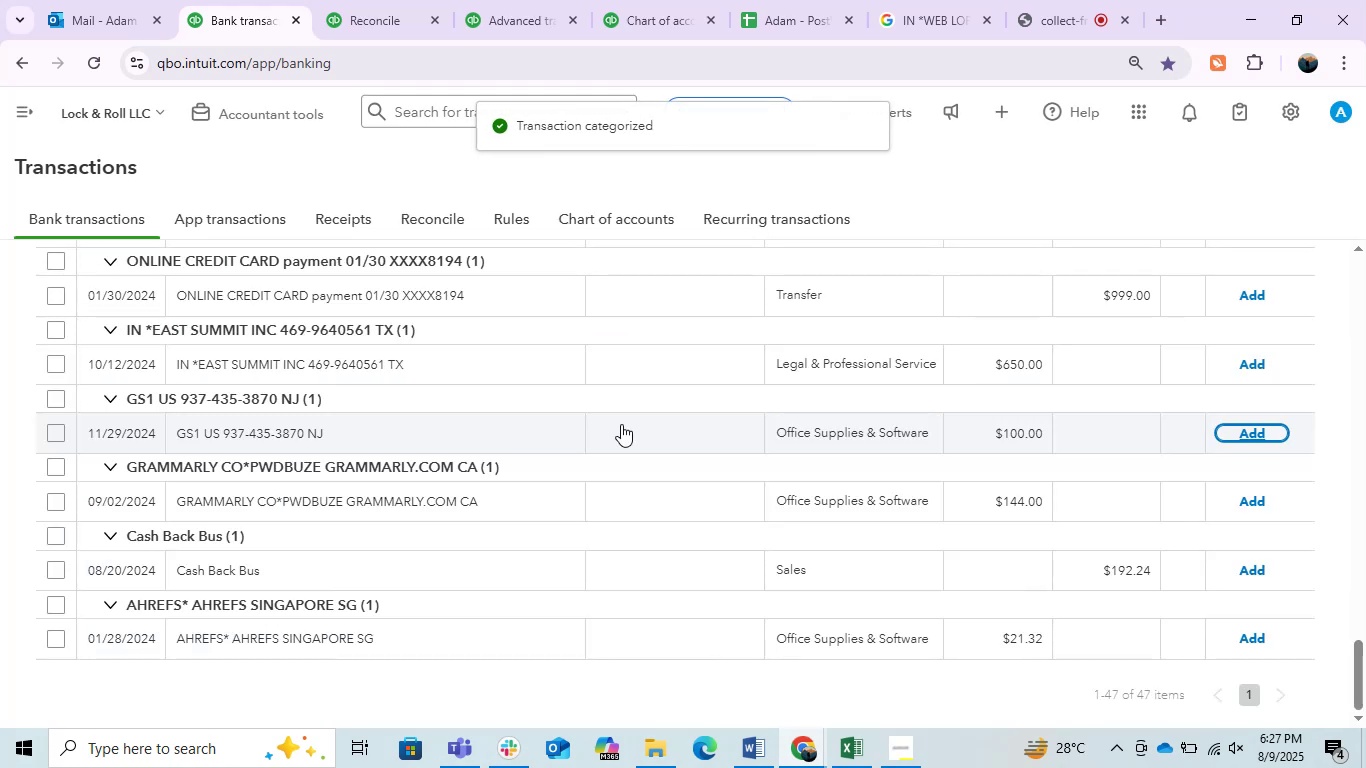 
wait(5.45)
 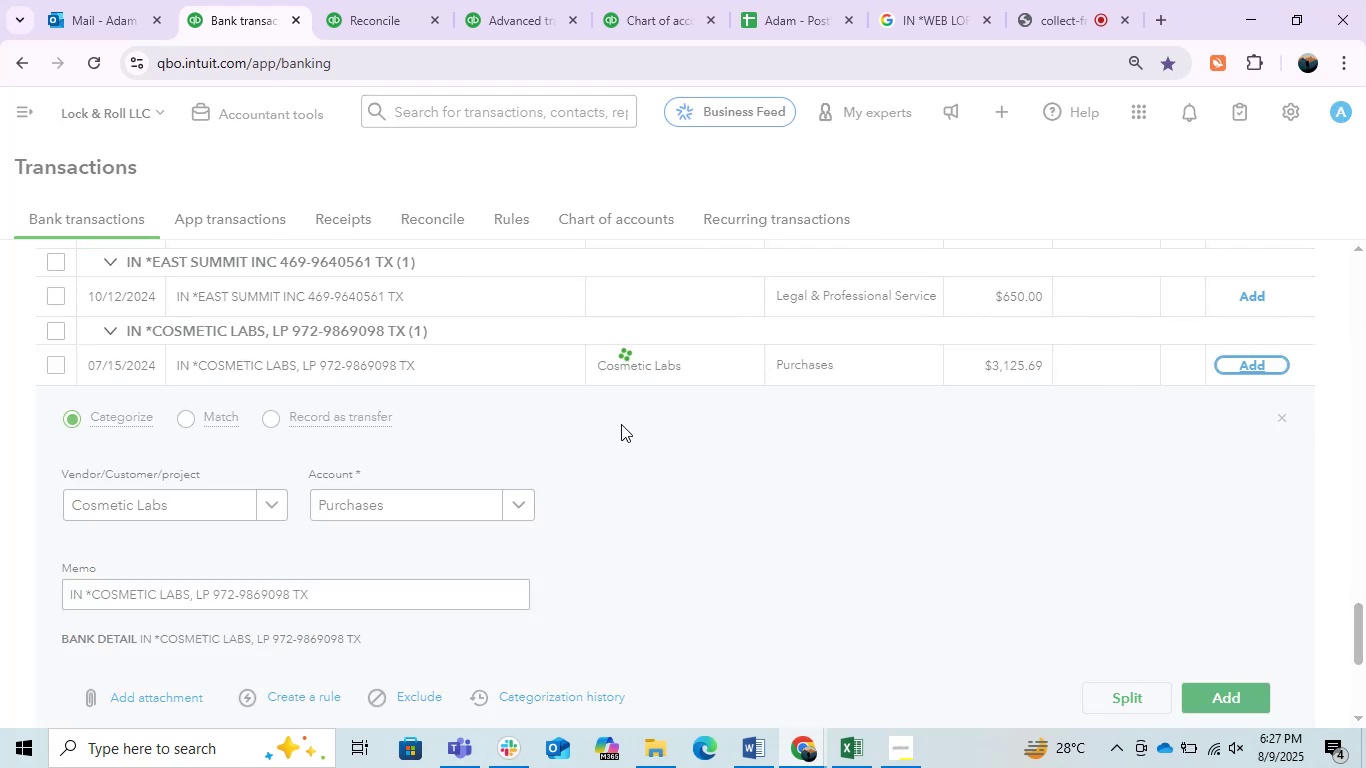 
scroll: coordinate [621, 424], scroll_direction: up, amount: 1.0
 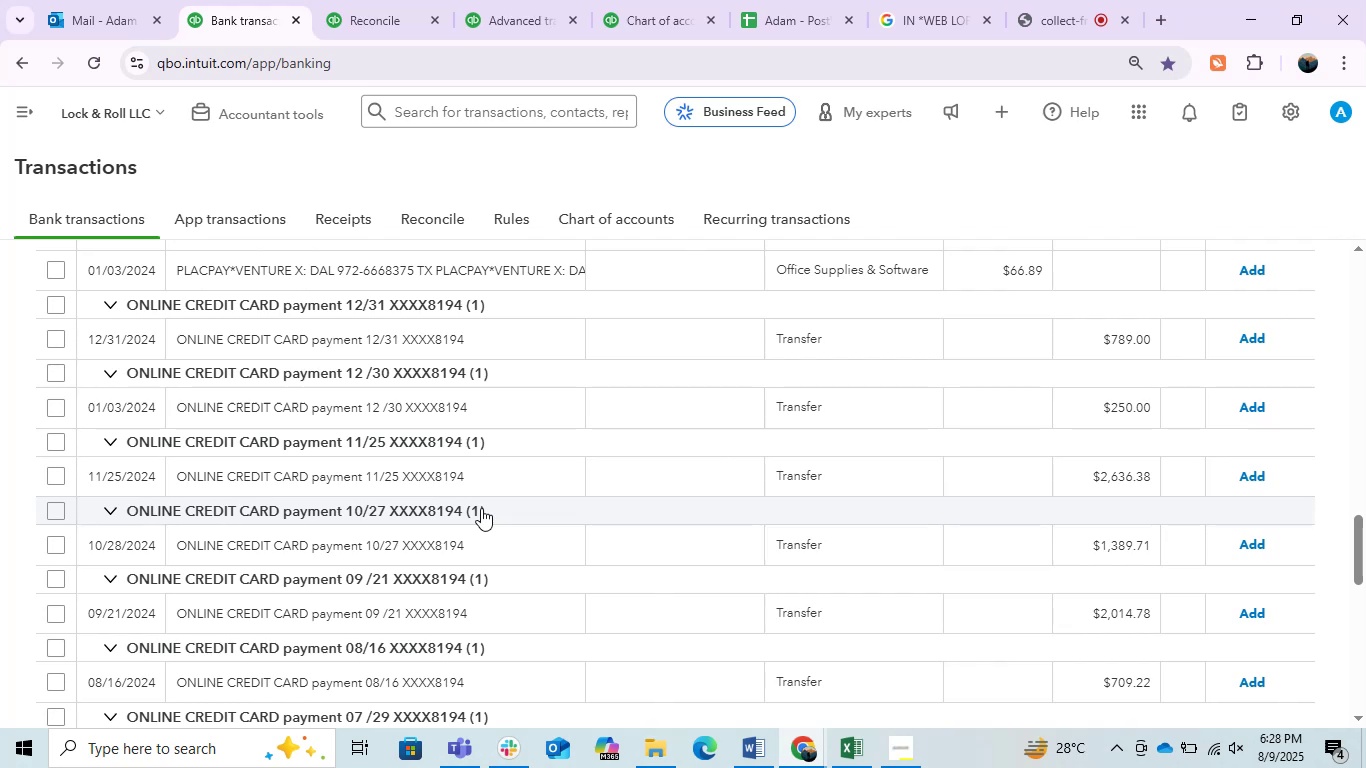 
wait(26.56)
 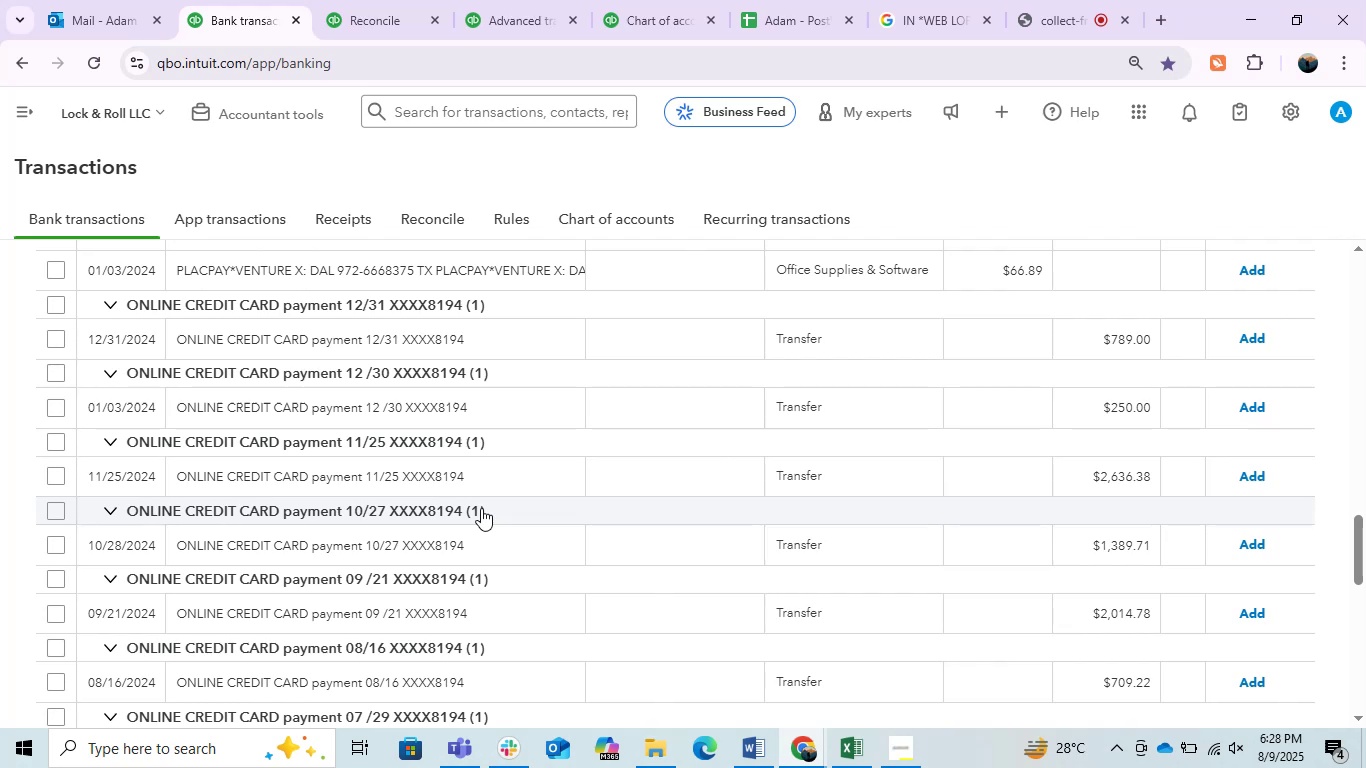 
scroll: coordinate [468, 506], scroll_direction: down, amount: 2.0
 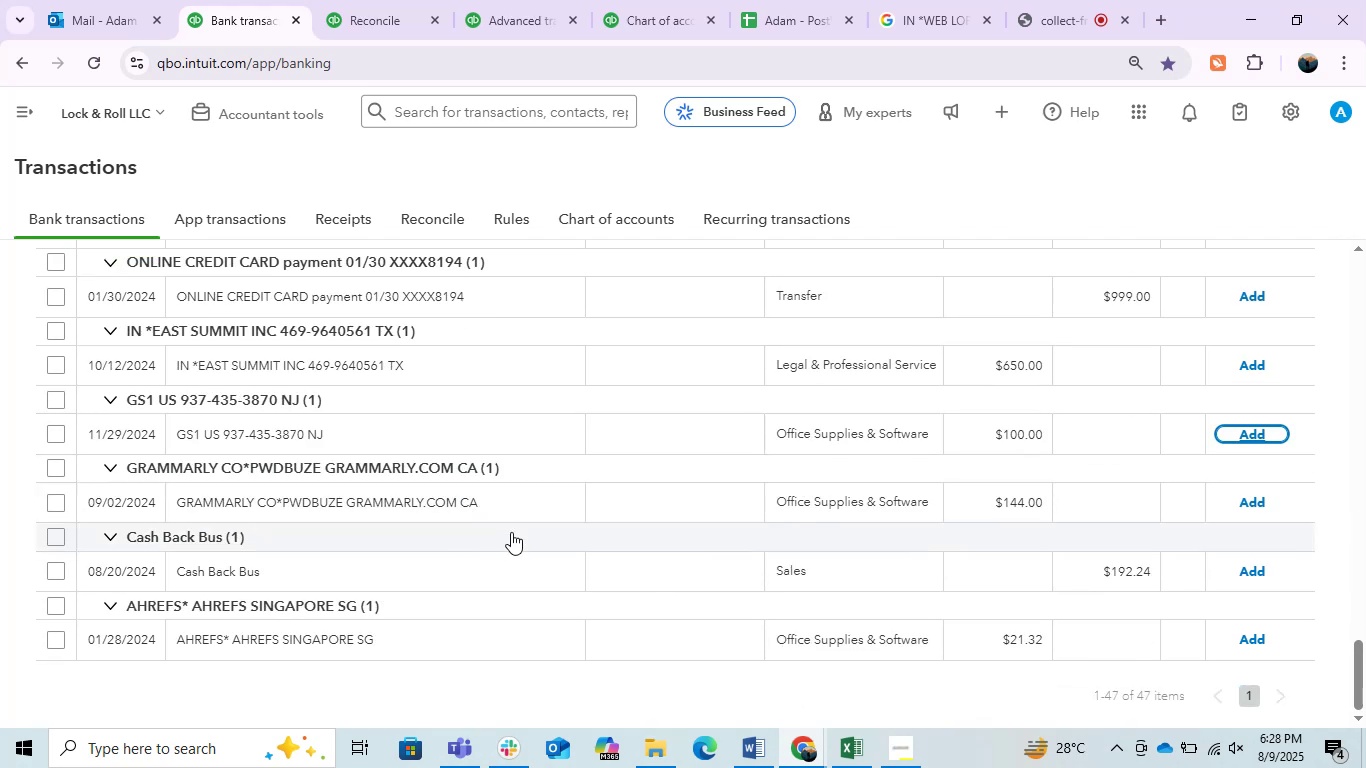 
left_click([811, 560])
 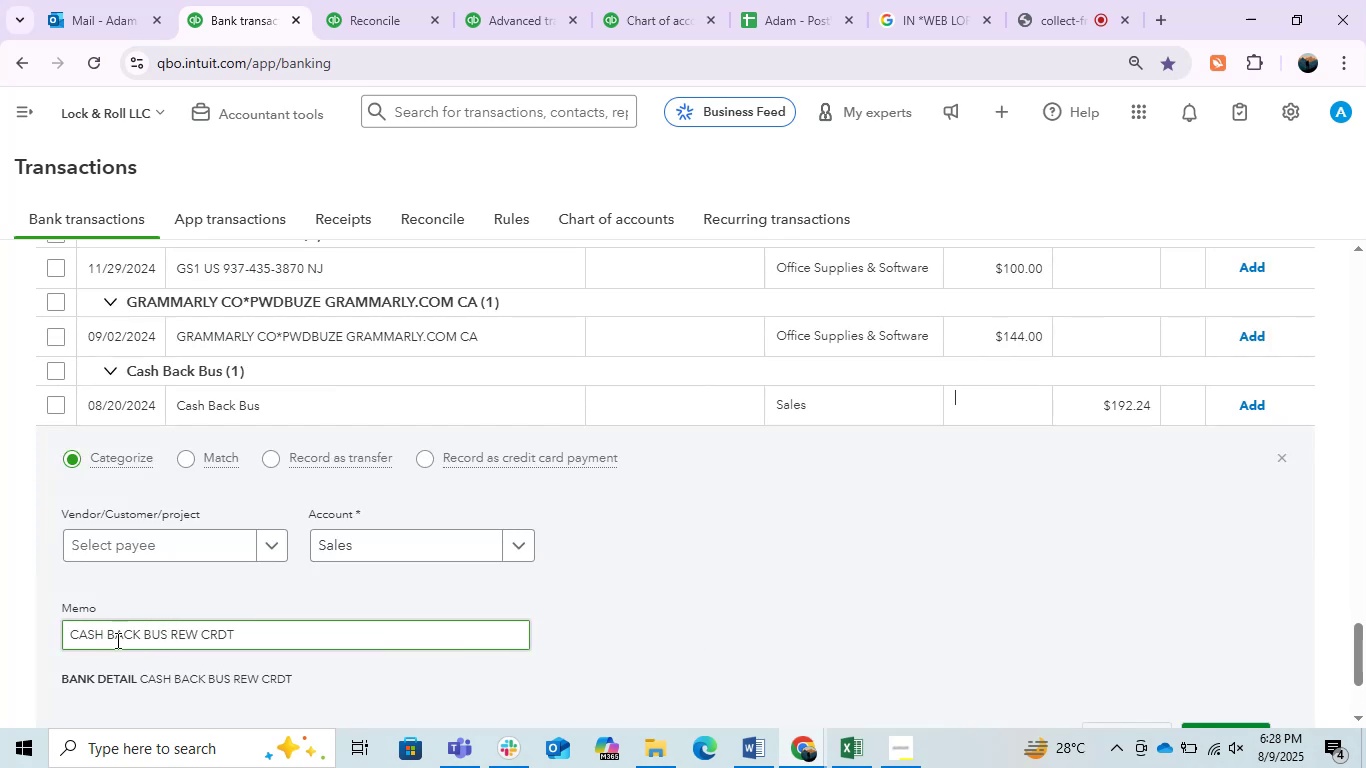 
wait(13.66)
 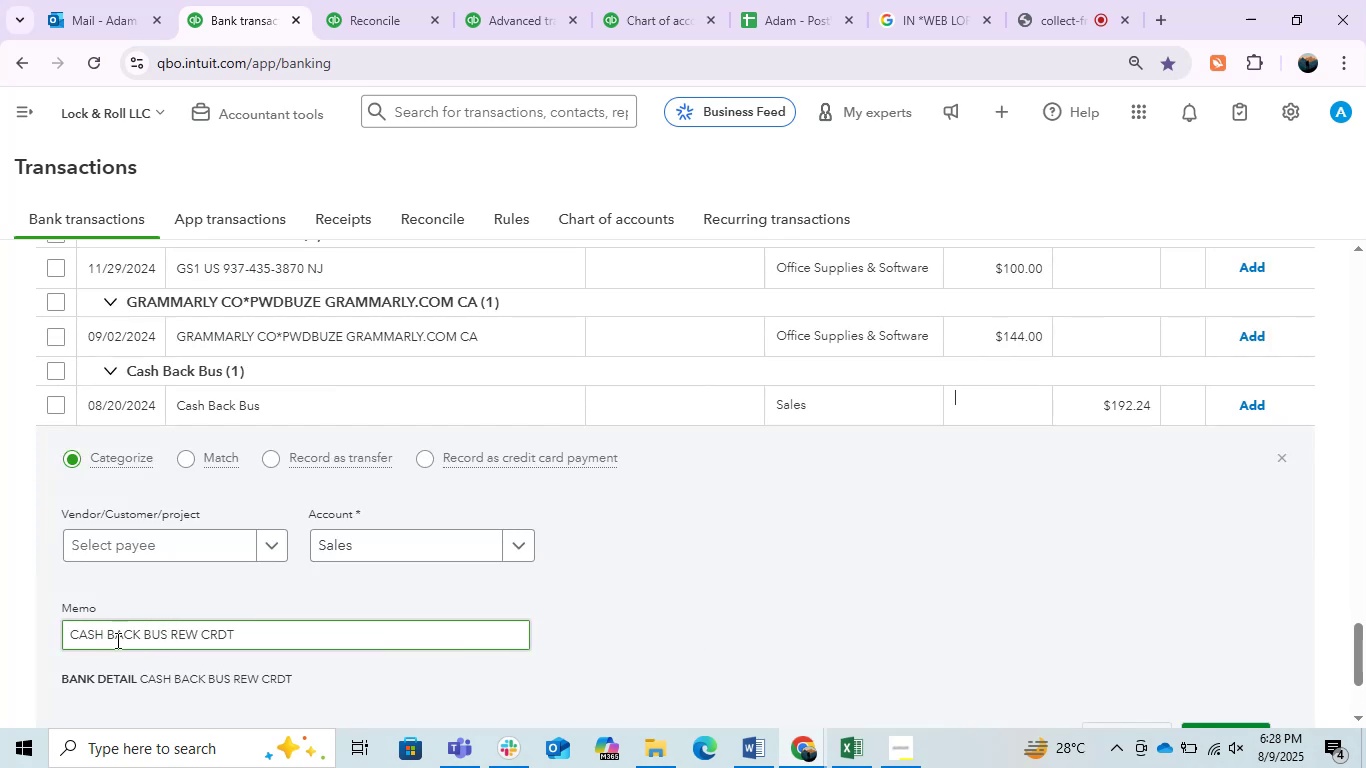 
left_click([393, 538])
 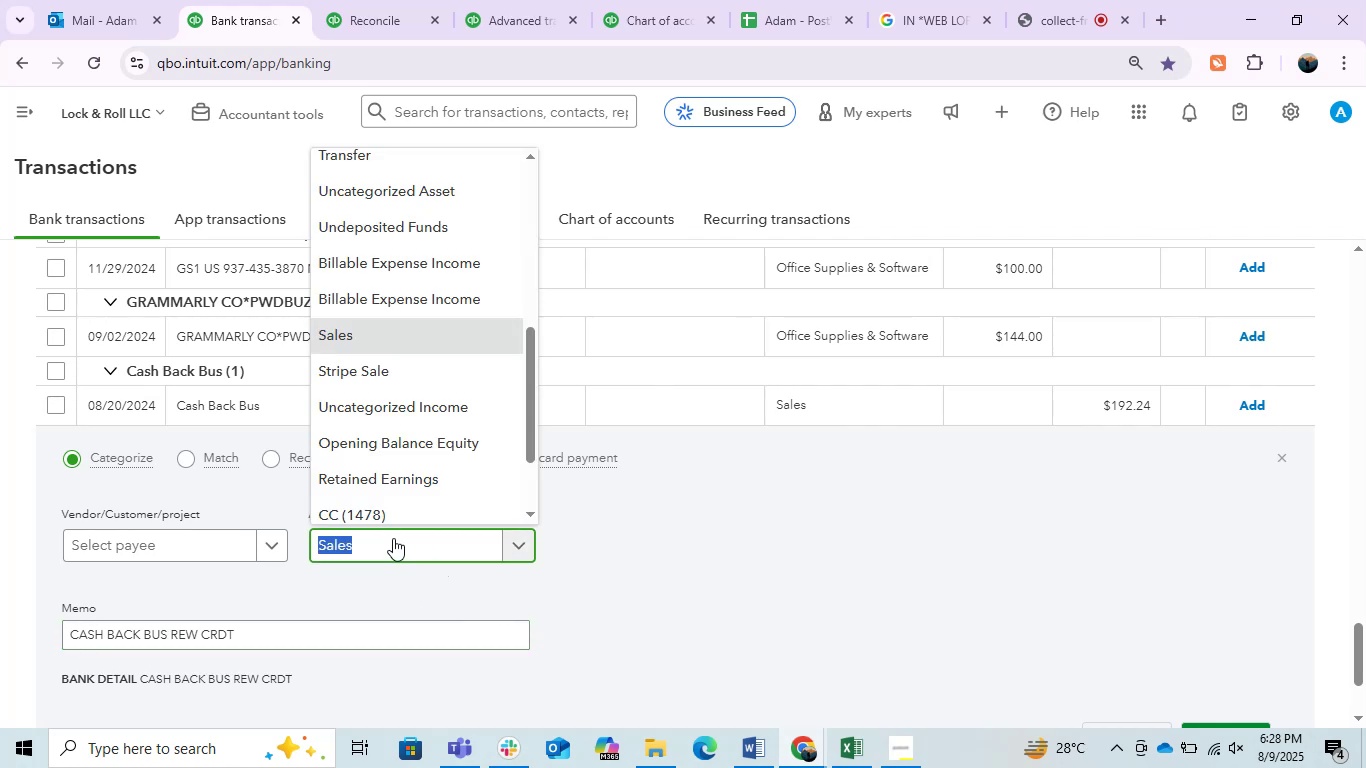 
type(ask)
 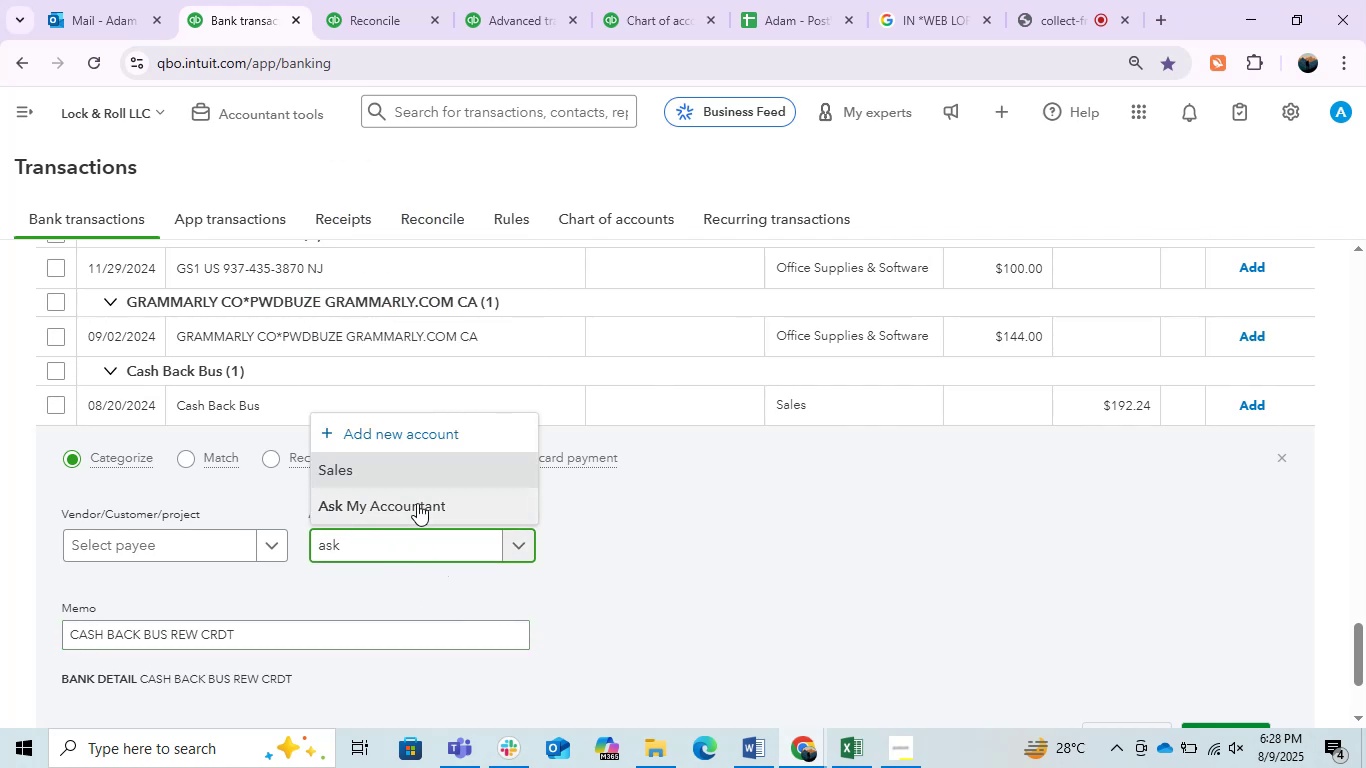 
left_click([413, 498])
 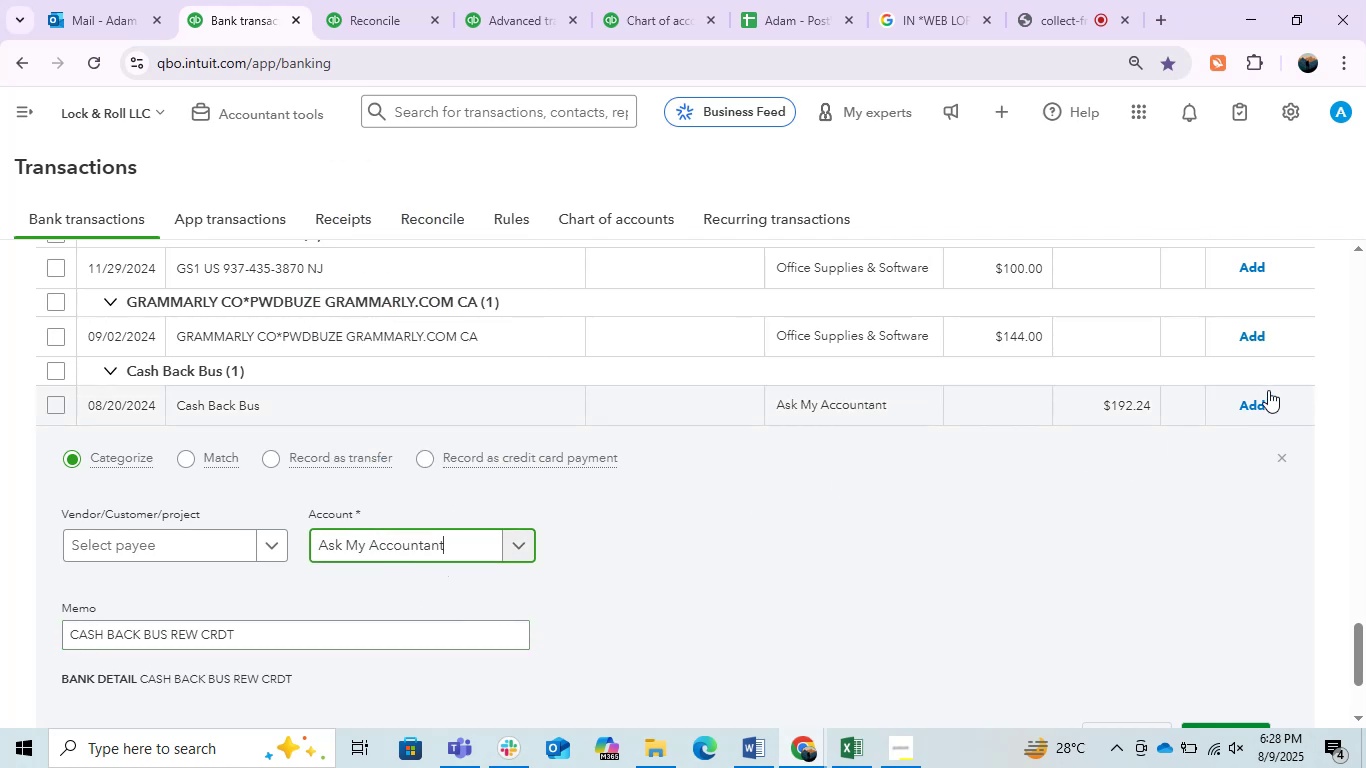 
left_click([1257, 402])
 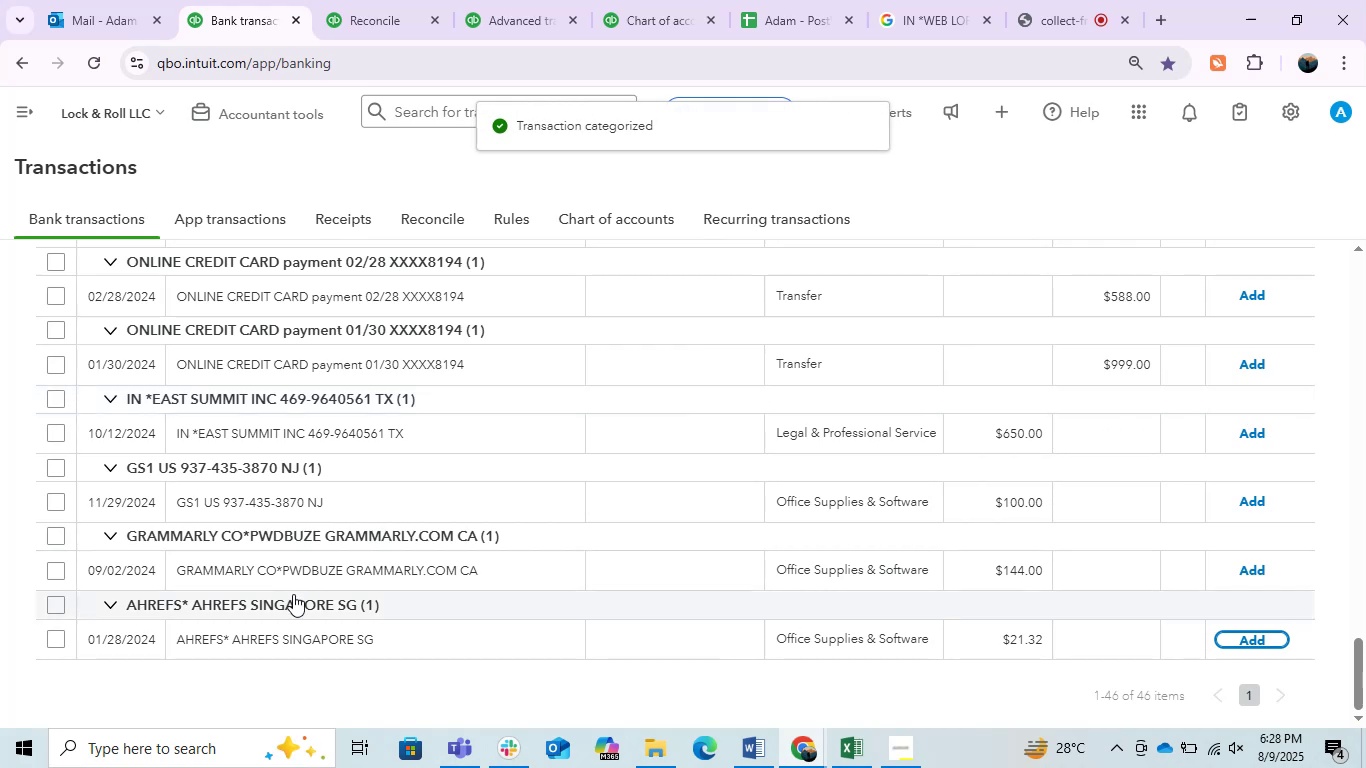 
wait(8.67)
 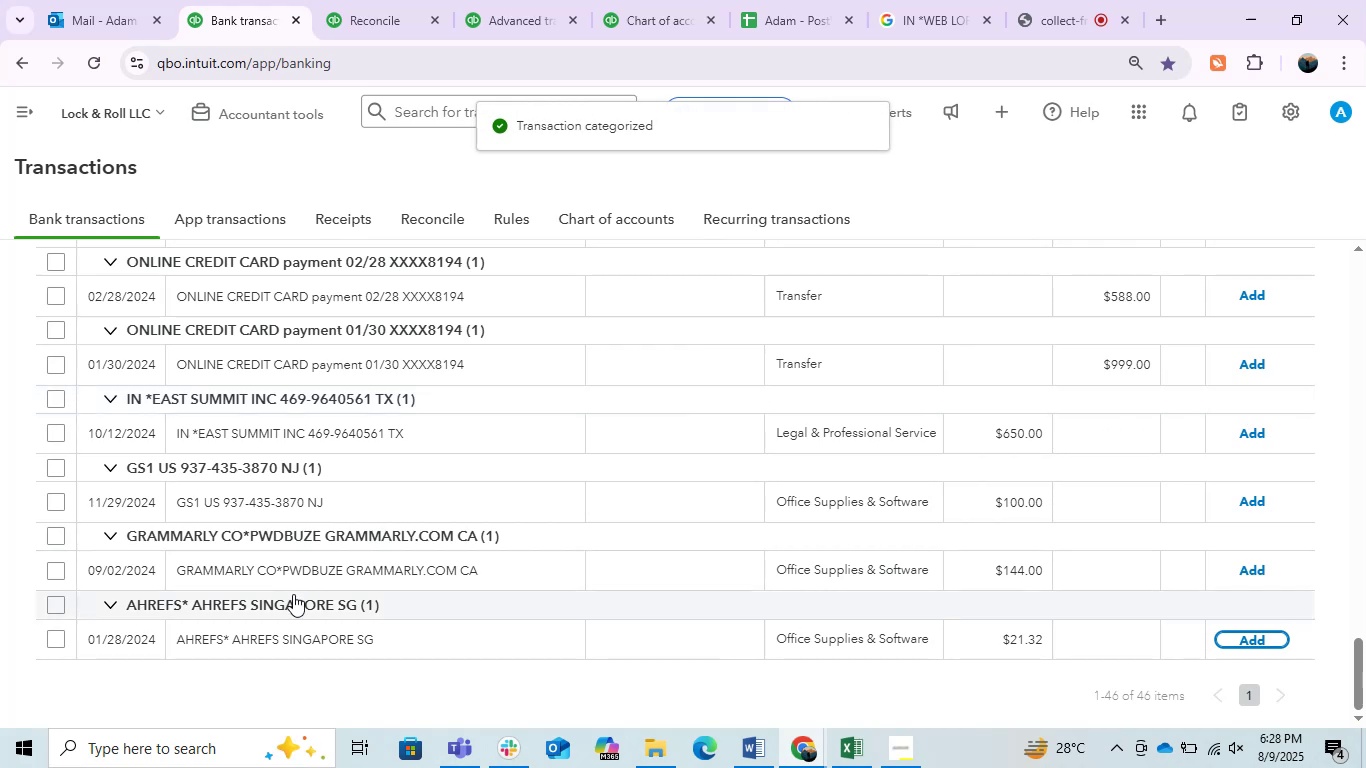 
left_click([273, 579])
 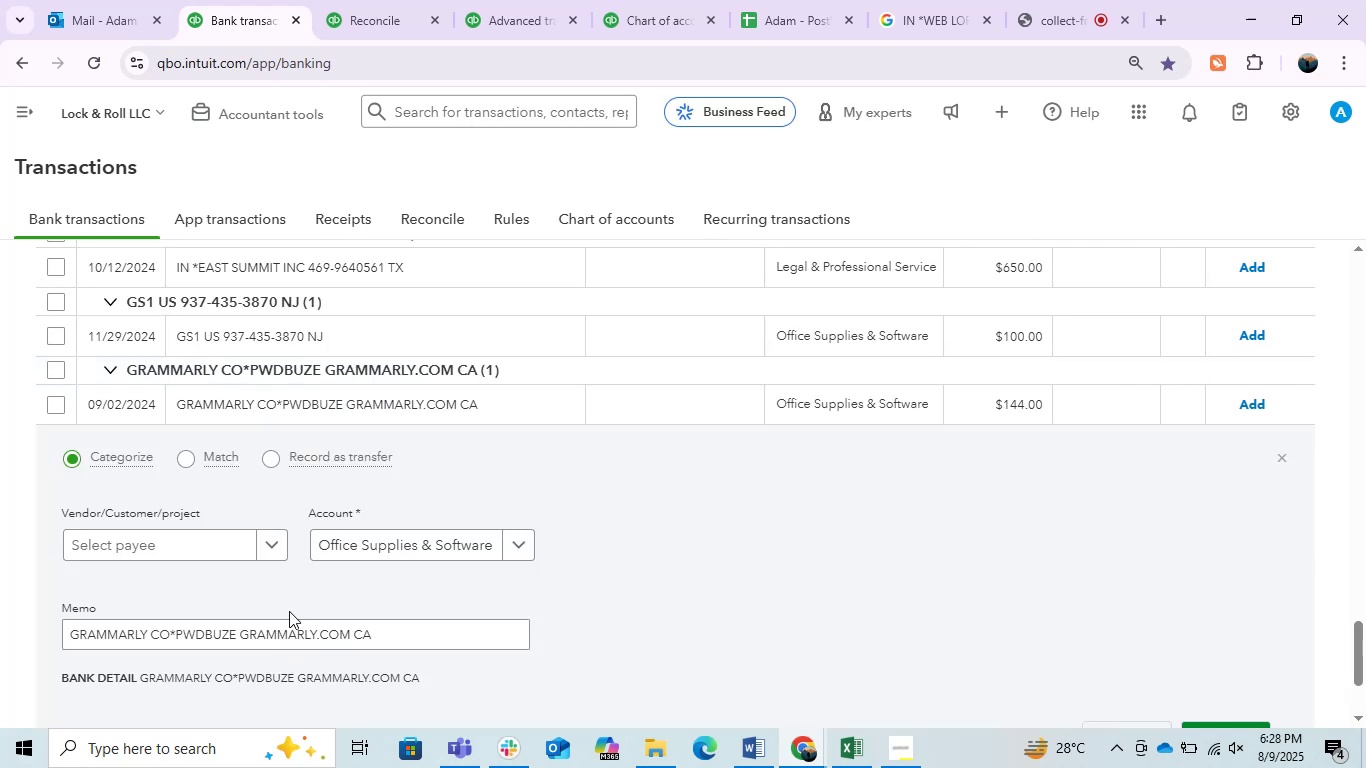 
left_click([398, 533])
 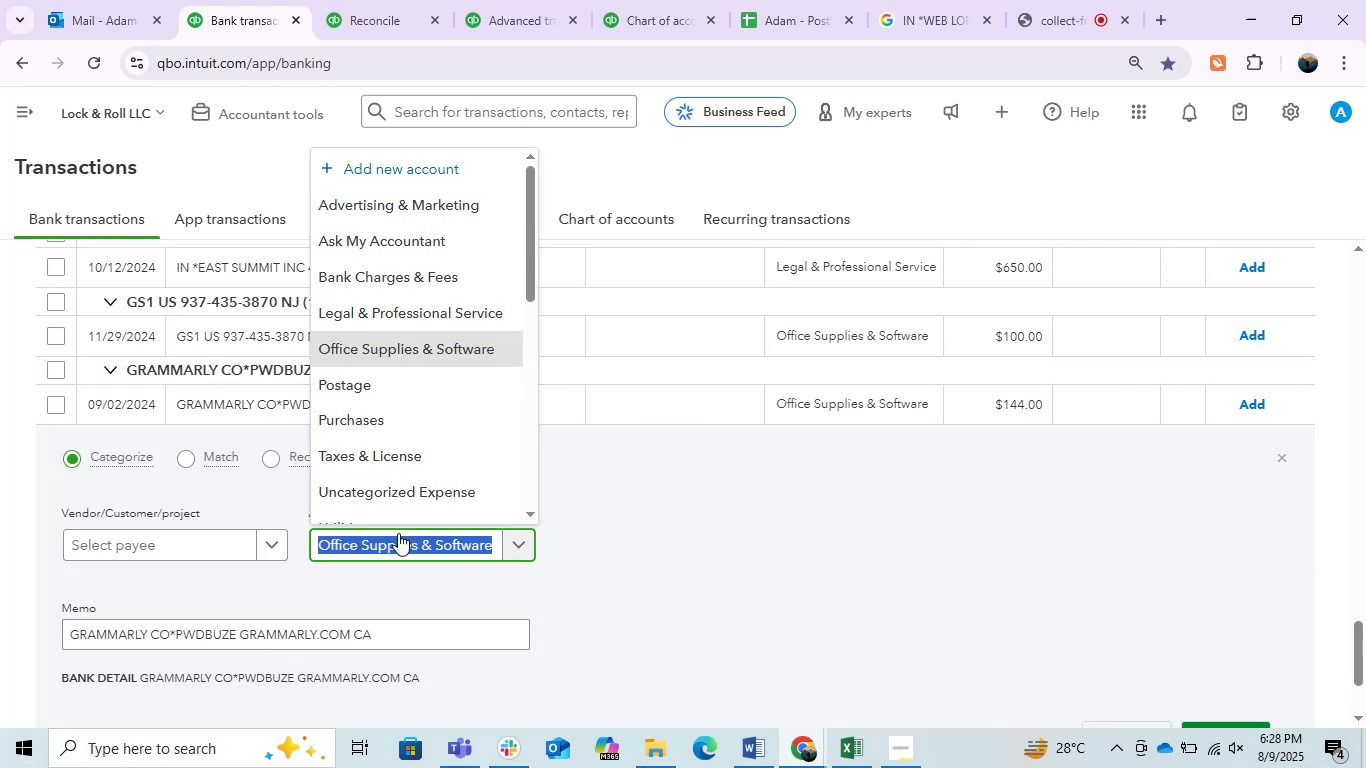 
hold_key(key=S, duration=0.37)
 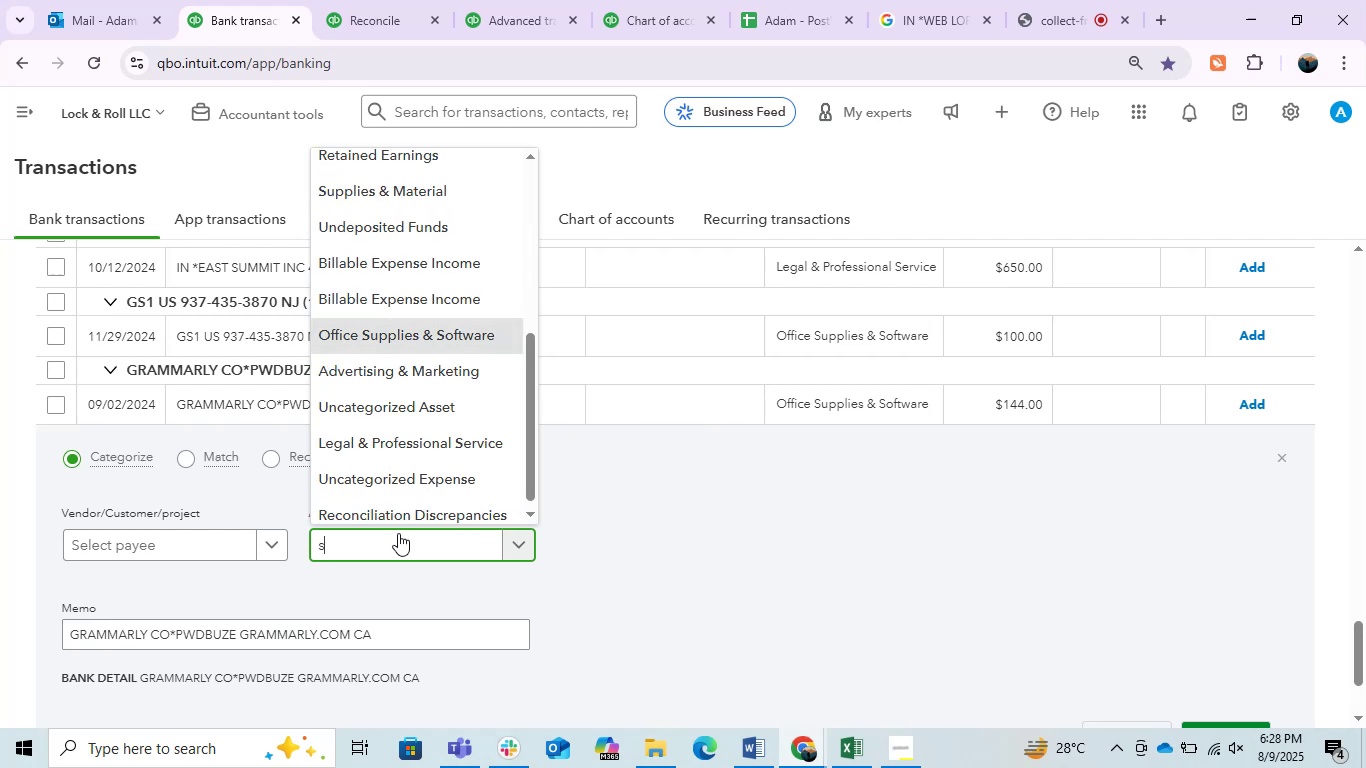 
key(Backspace)
type(s)
key(Backspace)
type(ask)
 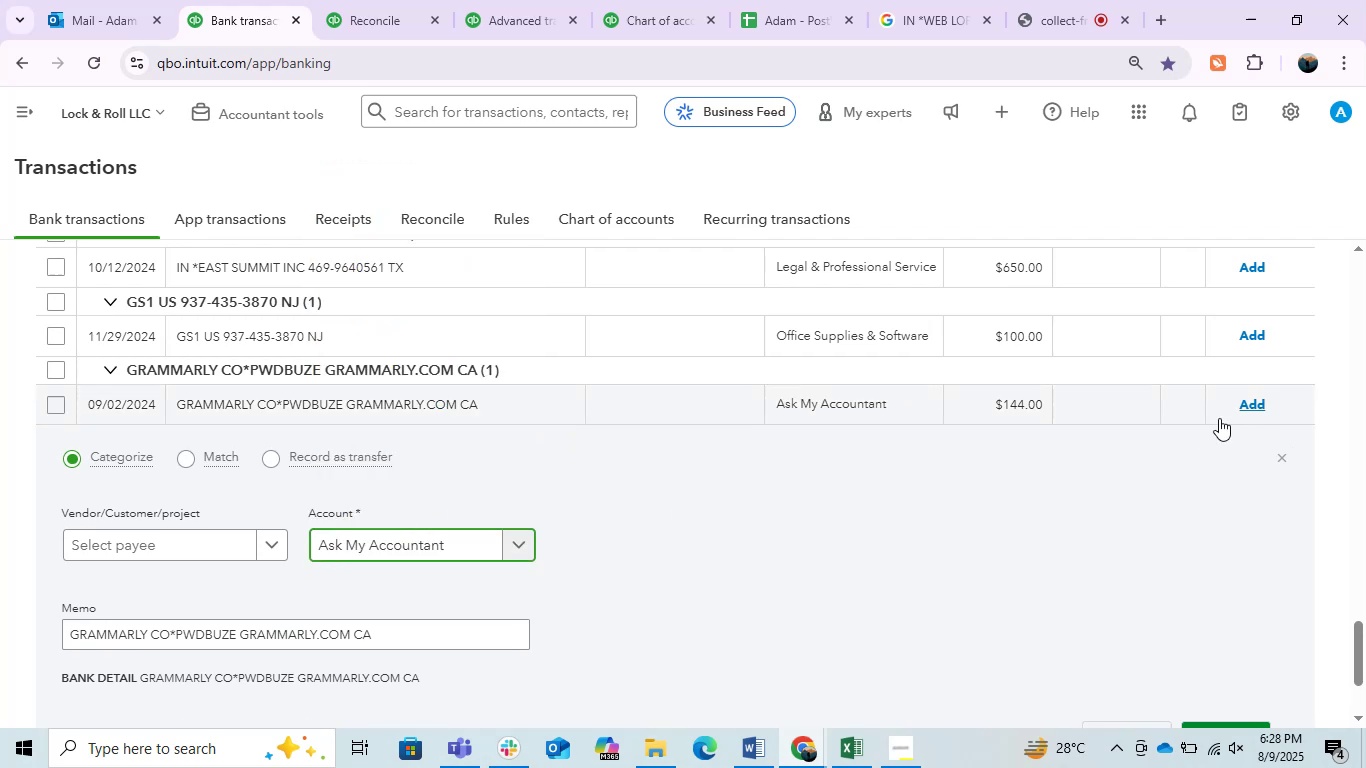 
left_click([235, 403])
 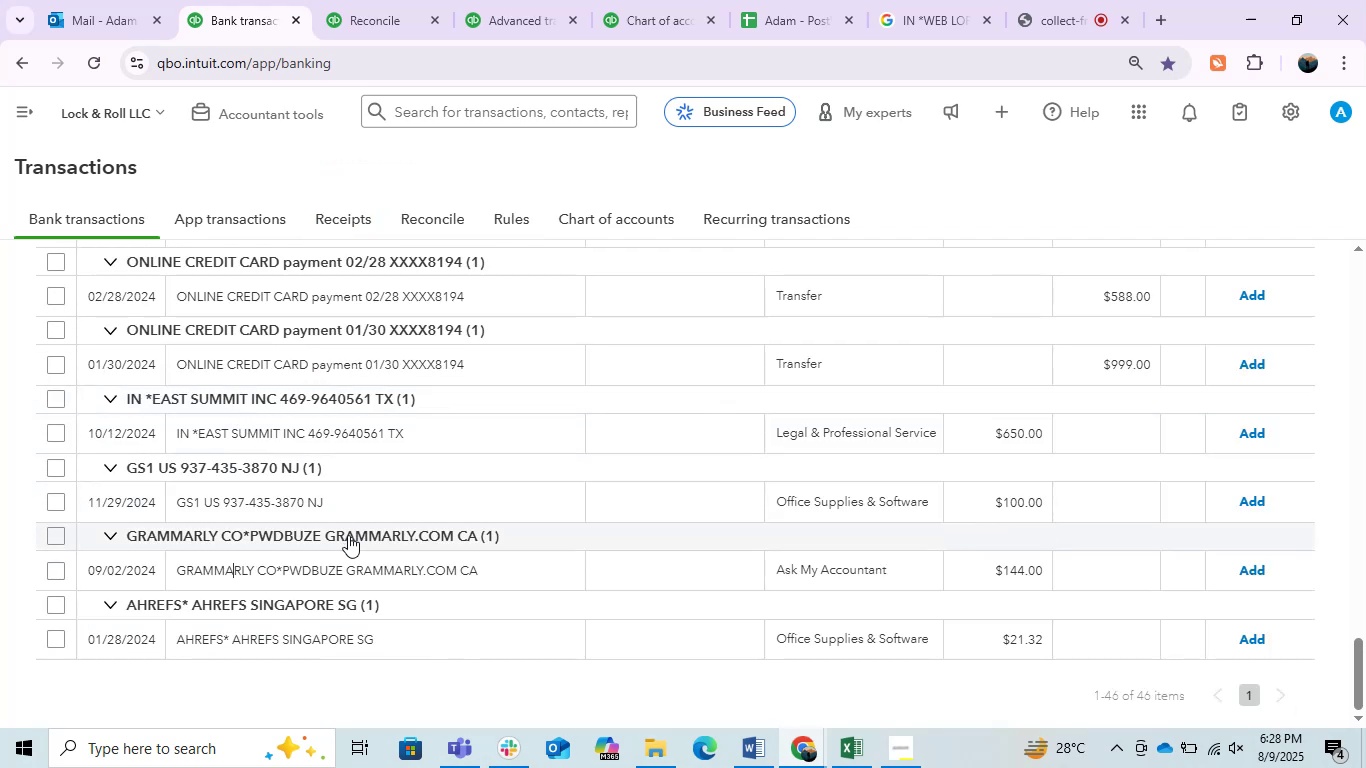 
left_click([340, 567])
 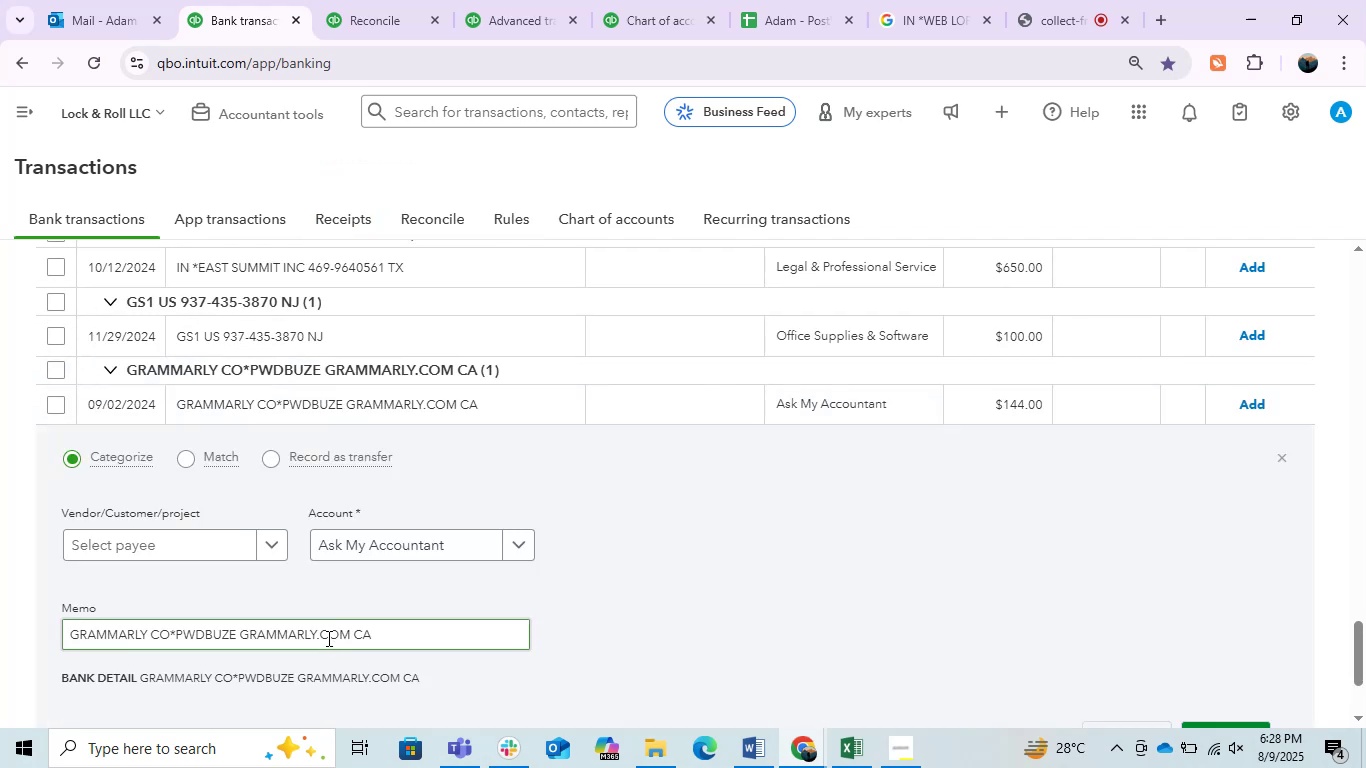 
double_click([327, 638])
 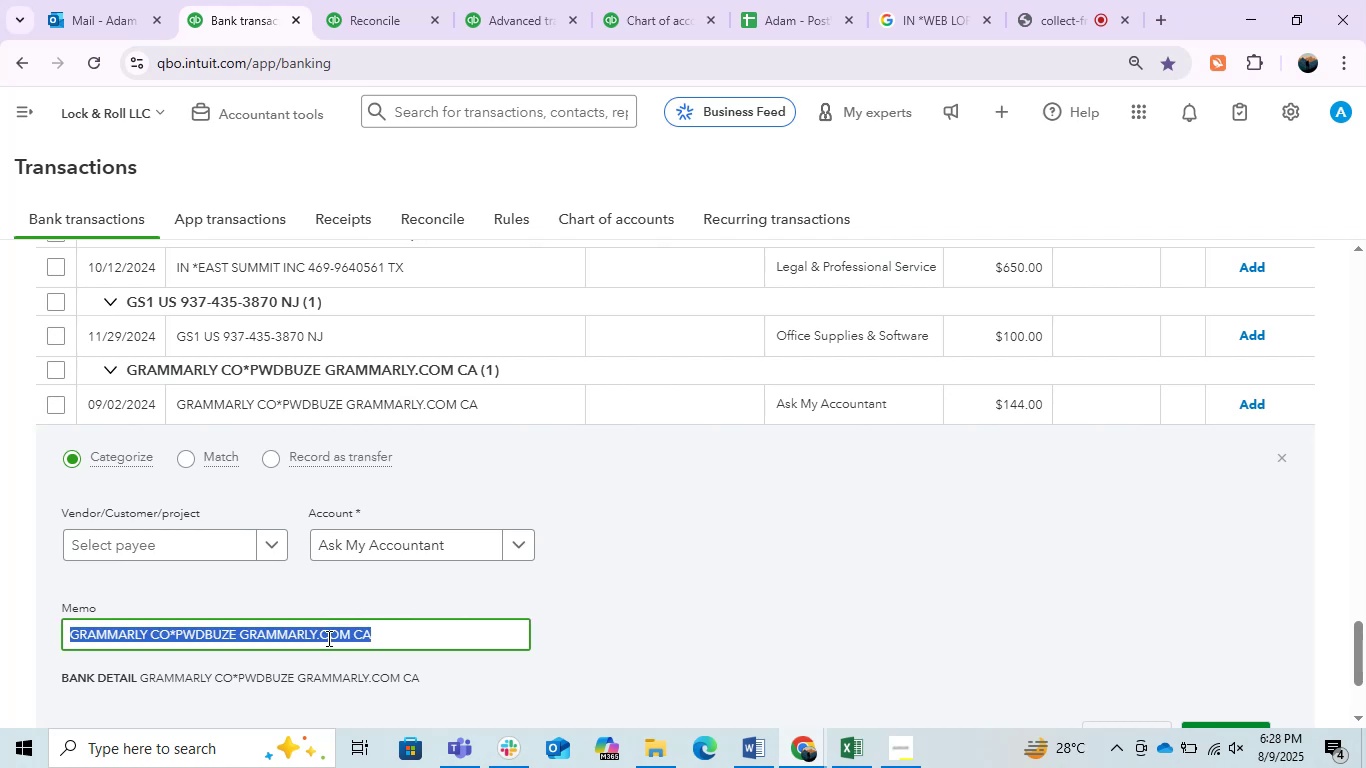 
triple_click([327, 638])
 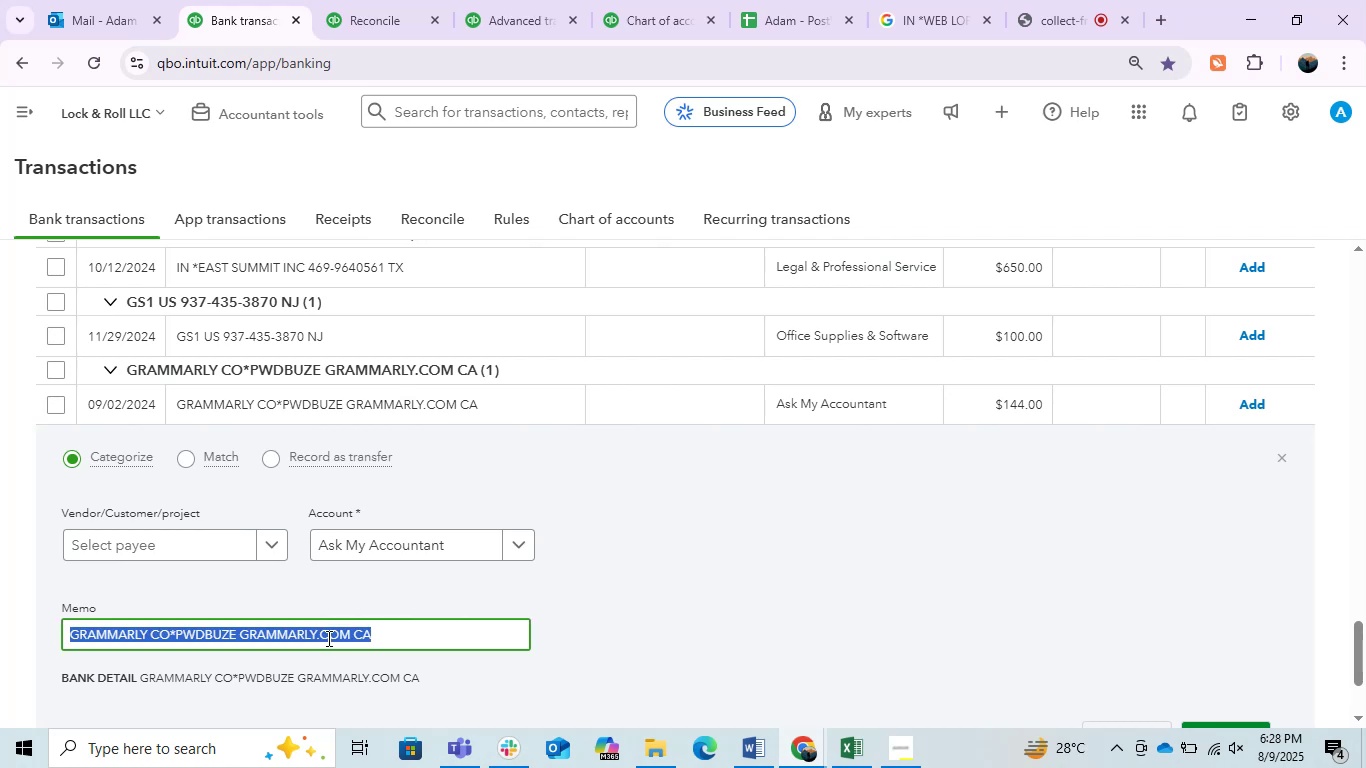 
key(Control+C)
 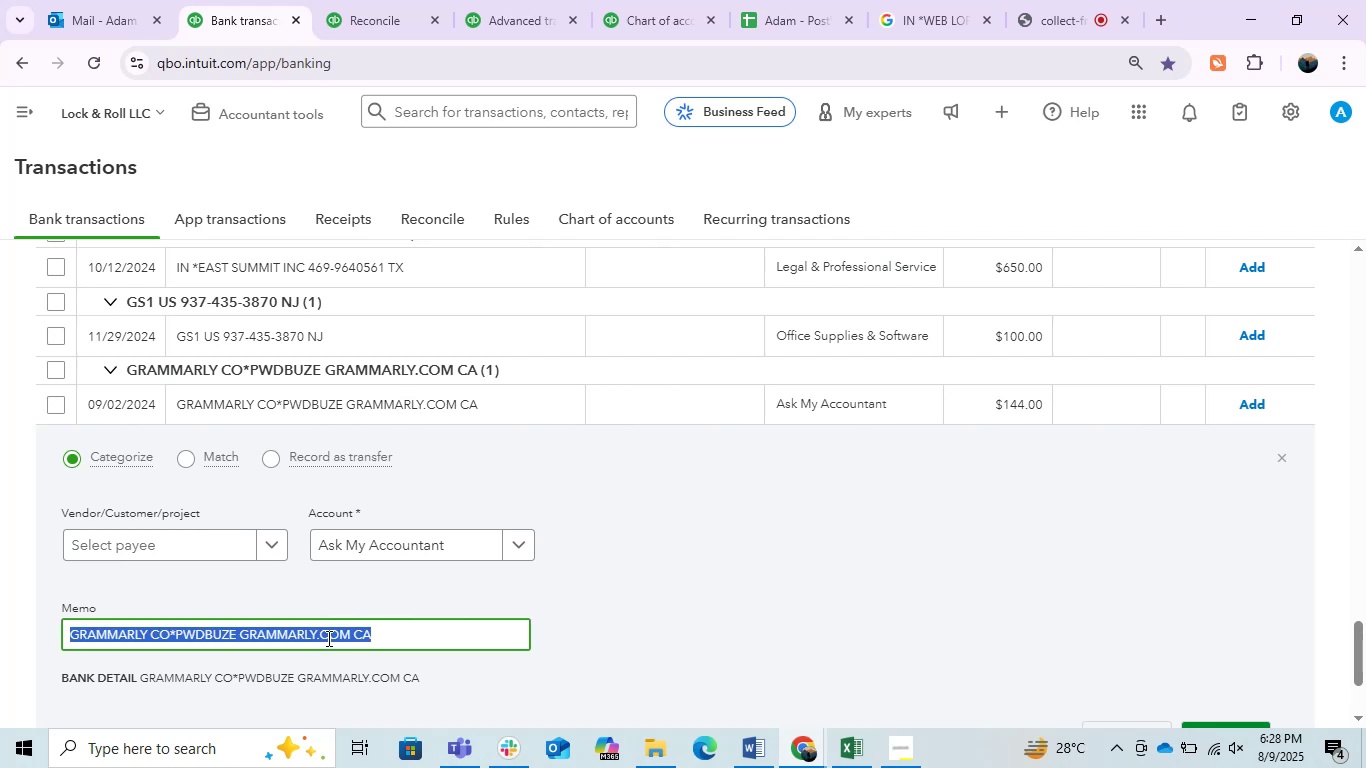 
key(Control+C)
 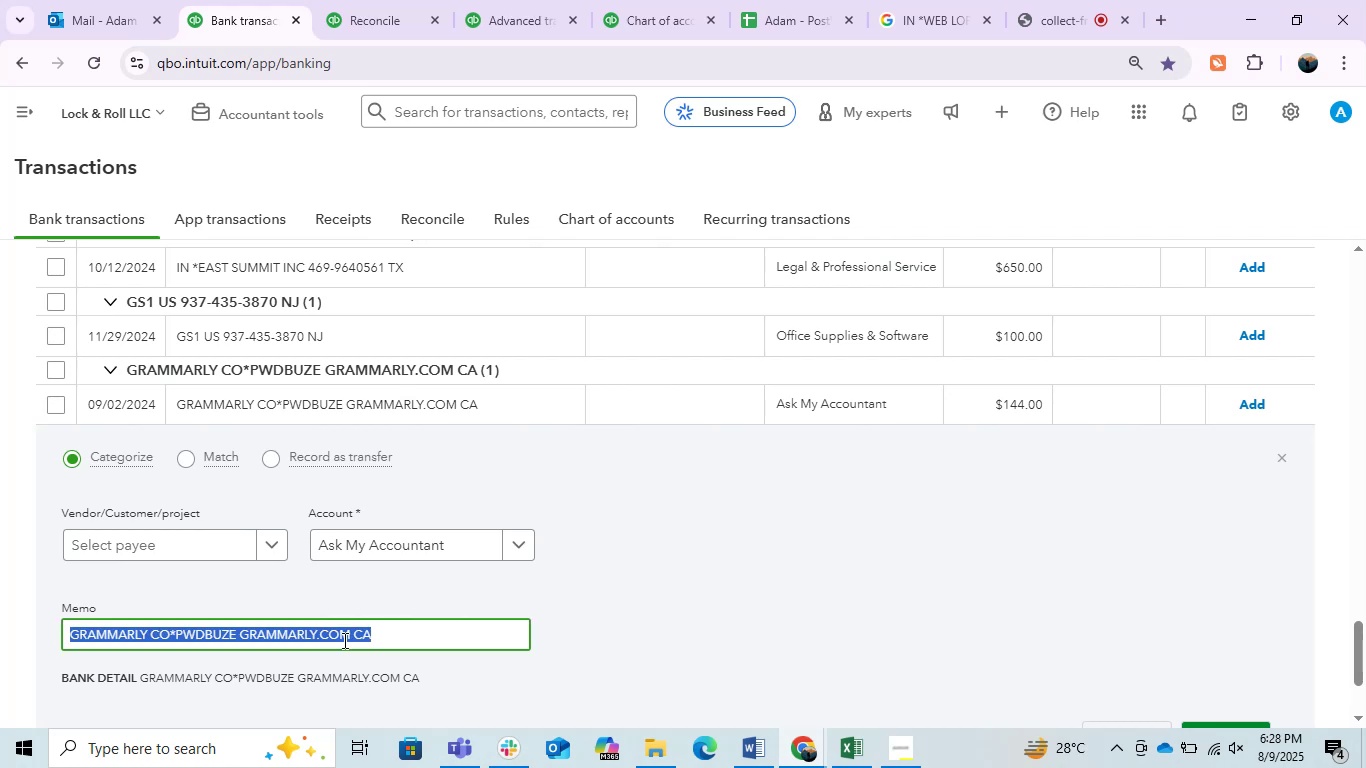 
key(Control+C)
 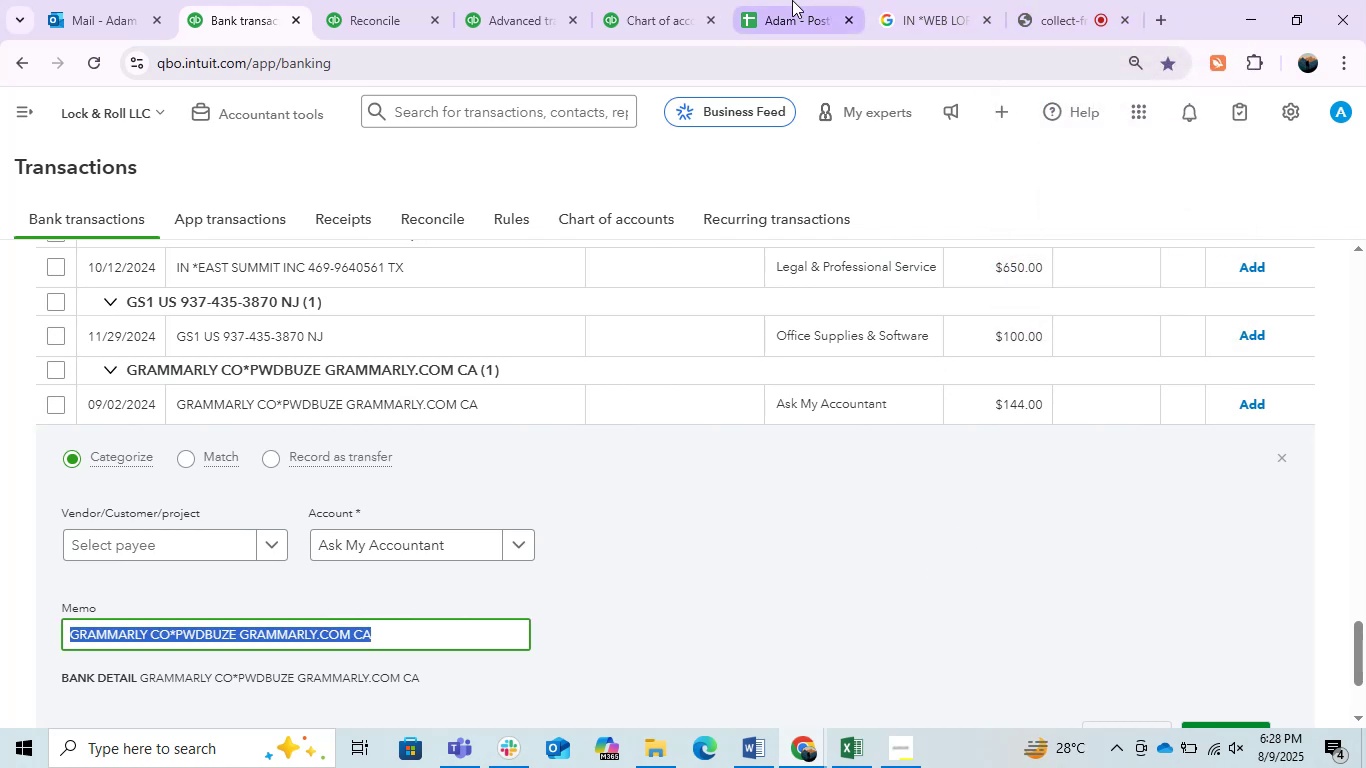 
wait(6.22)
 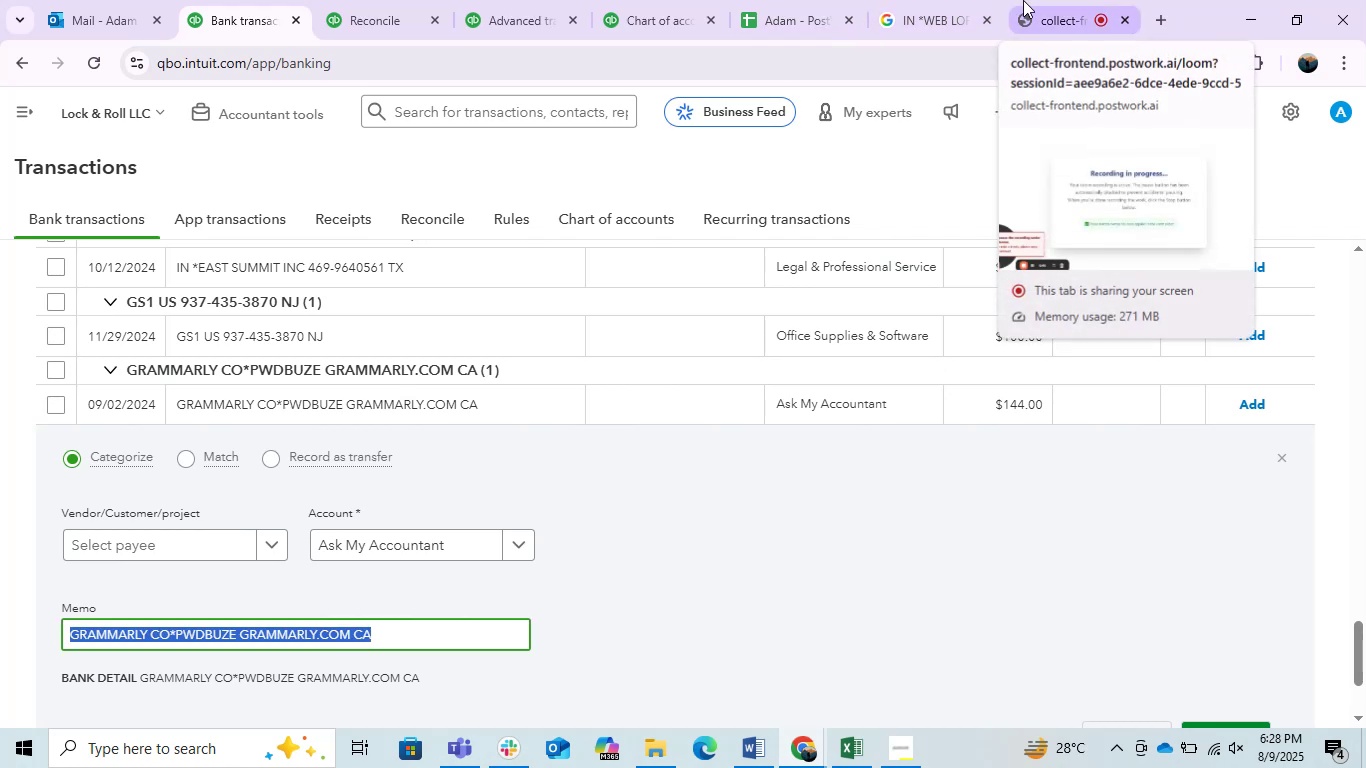 
left_click([899, 0])
 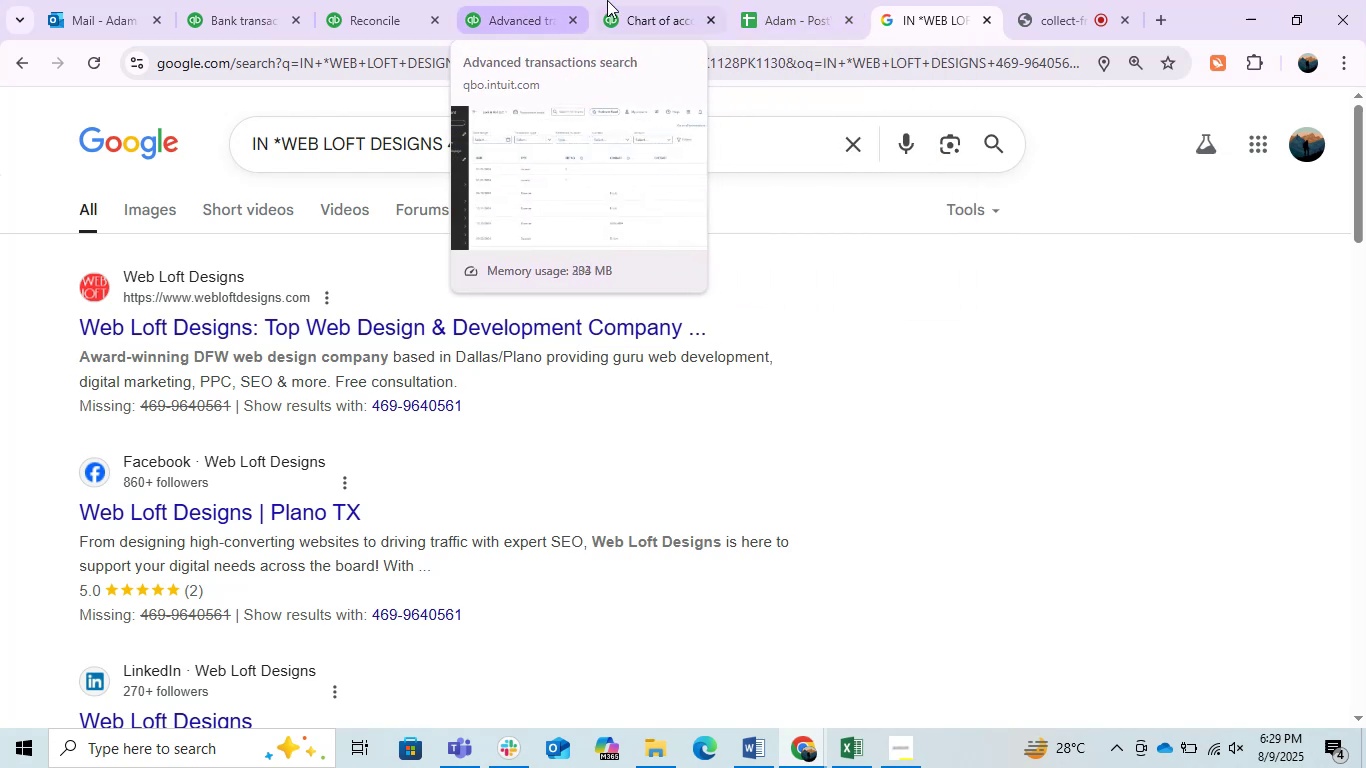 
left_click([1157, 12])
 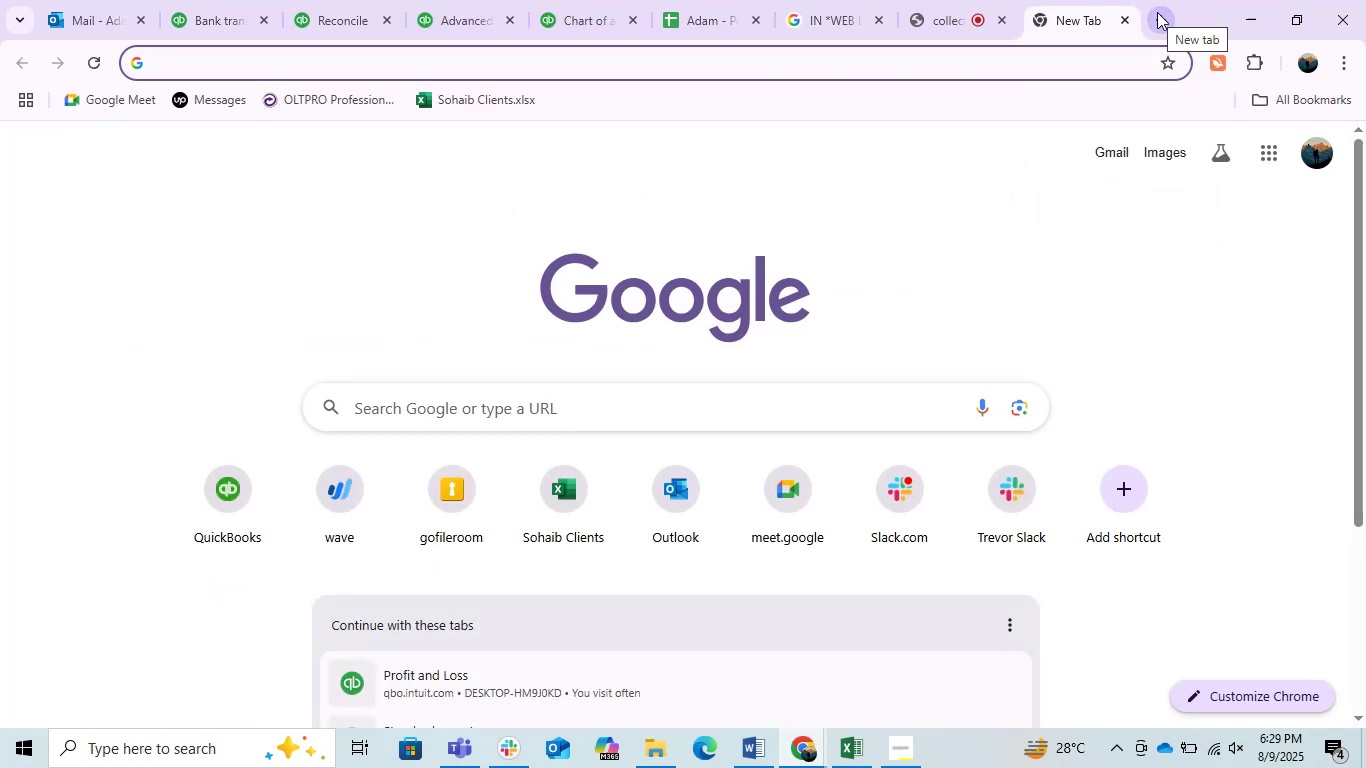 
type(ch)
 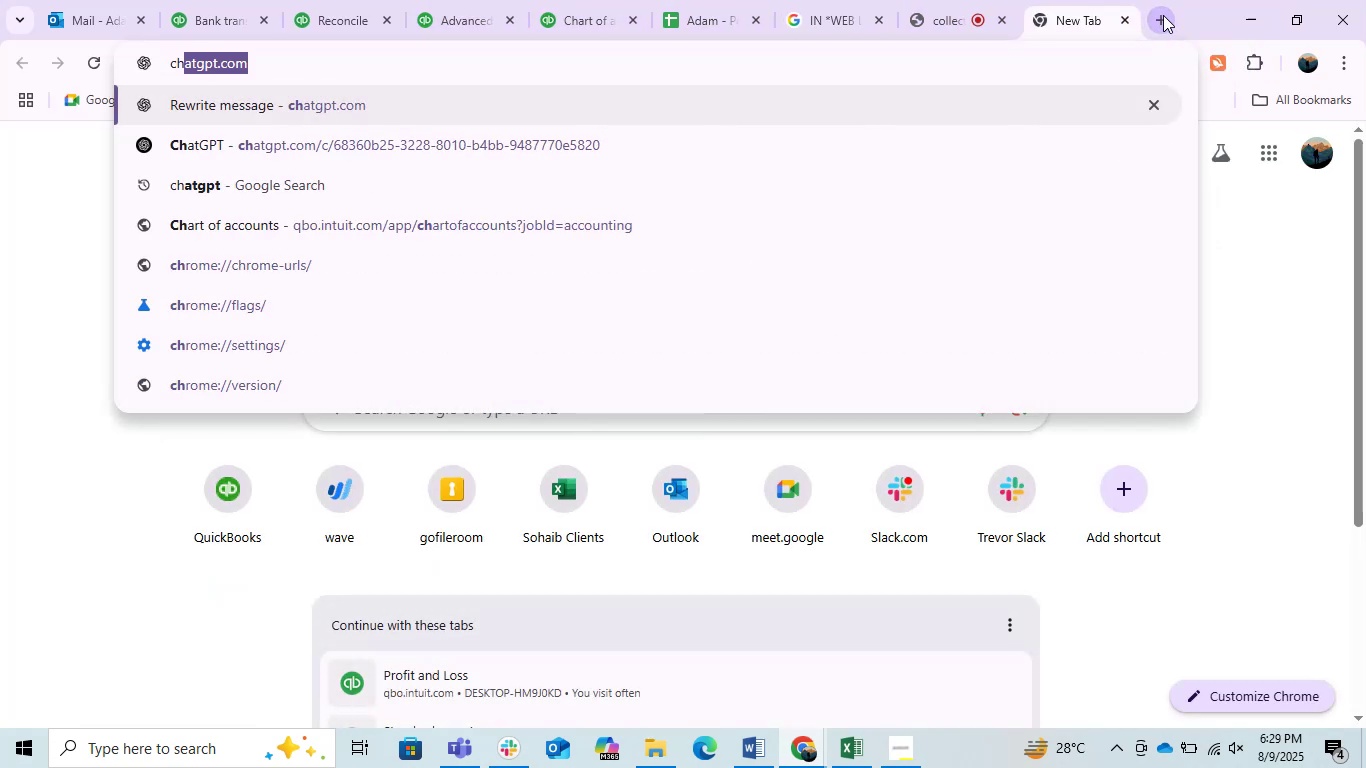 
key(Enter)
 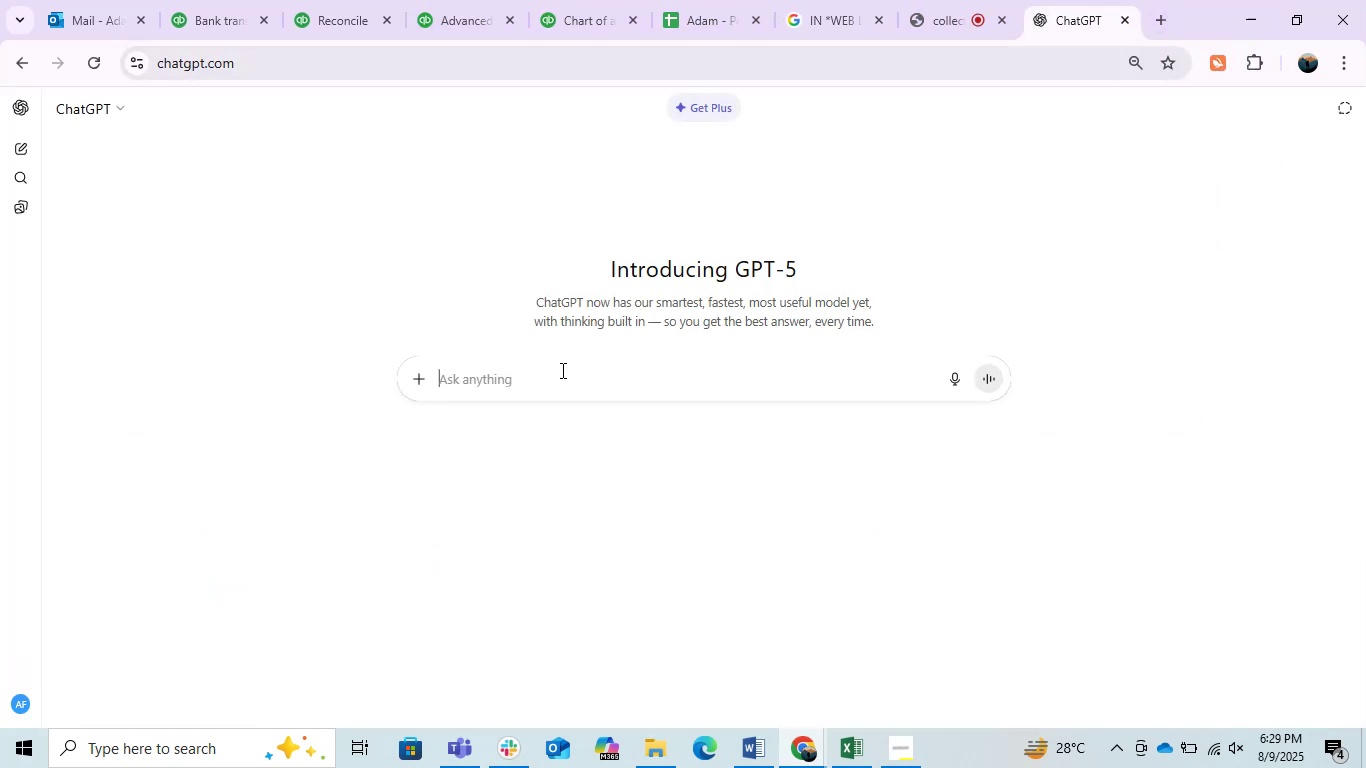 
key(Control+C)
 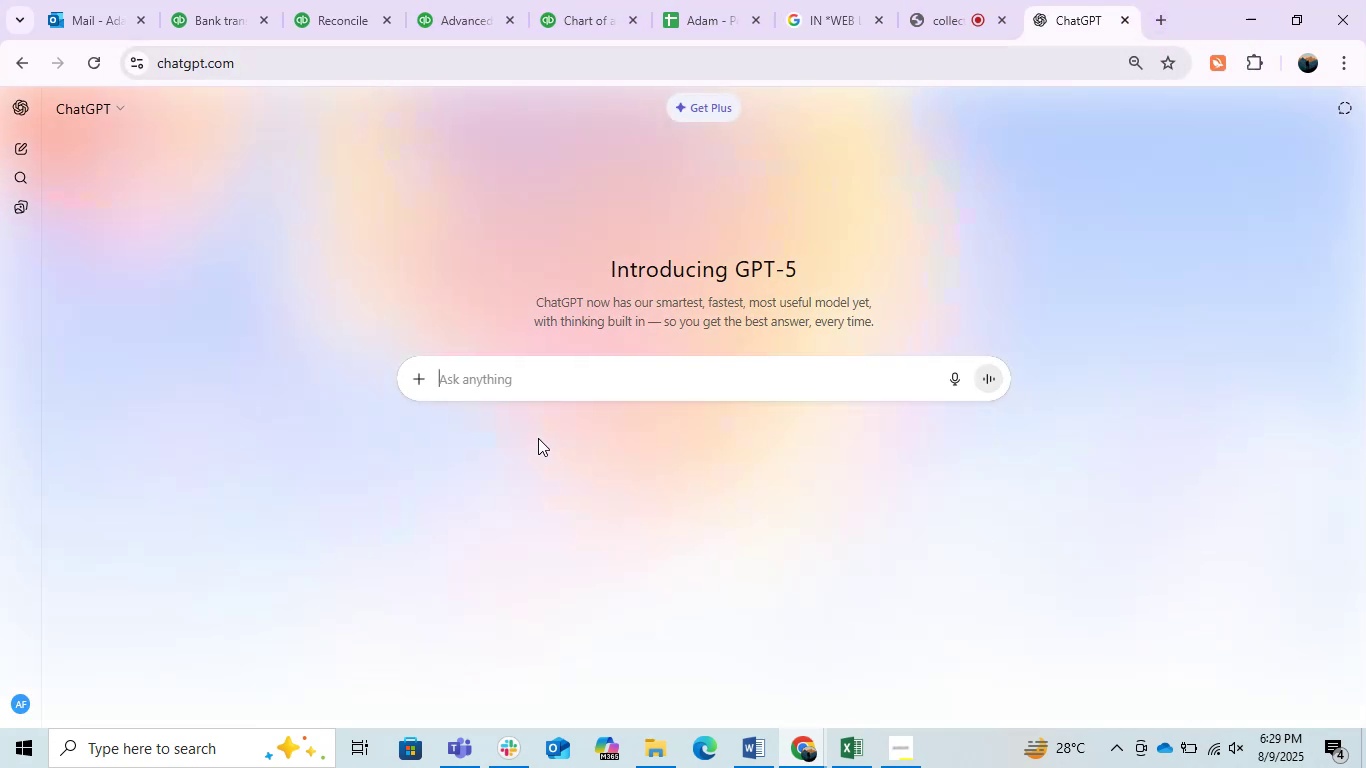 
key(Control+V)
 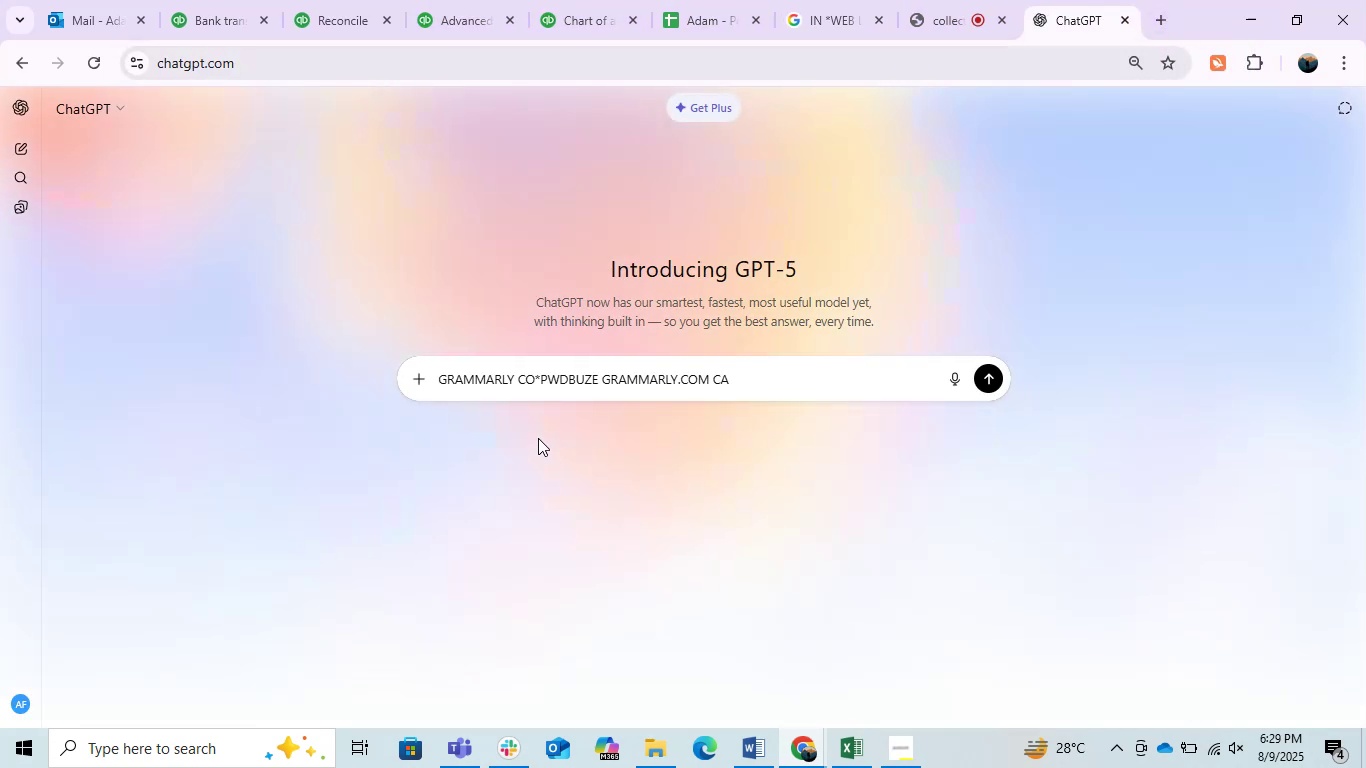 
key(Enter)
 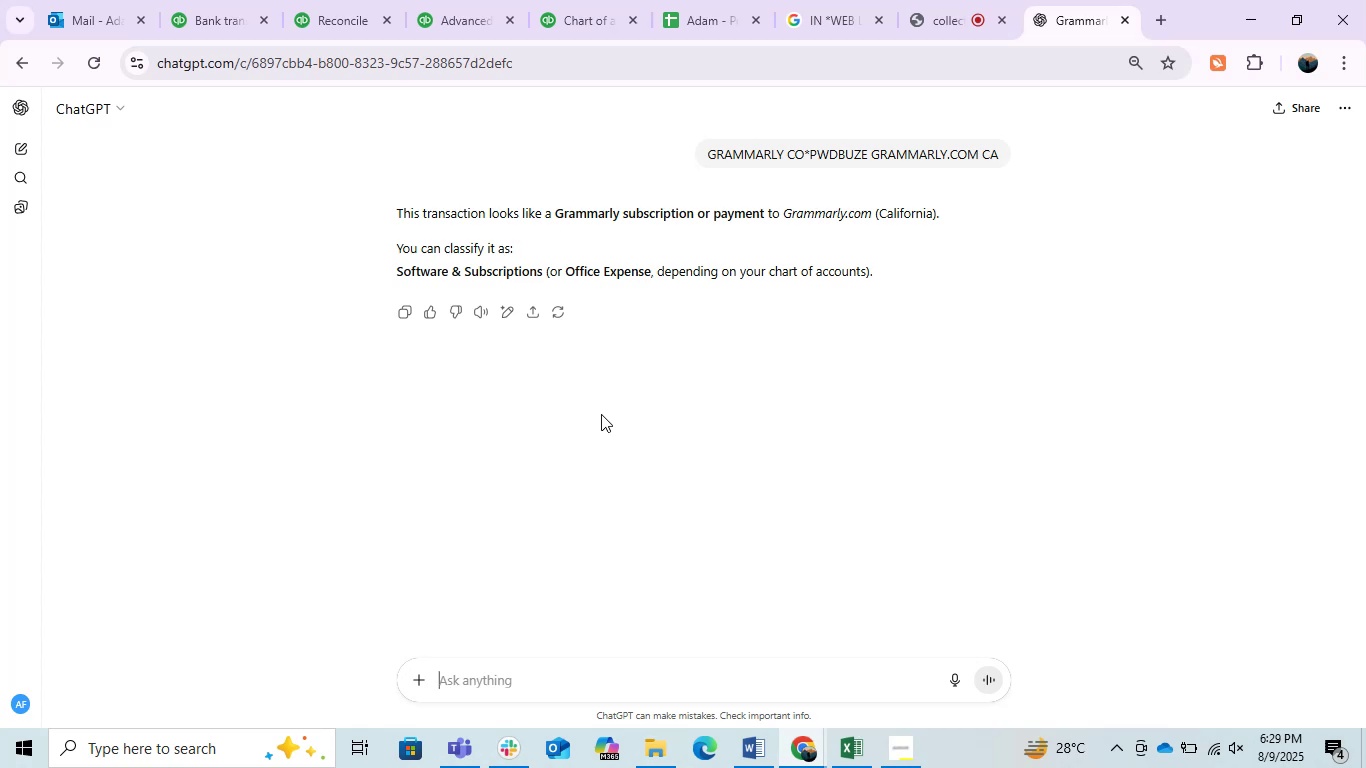 
wait(28.46)
 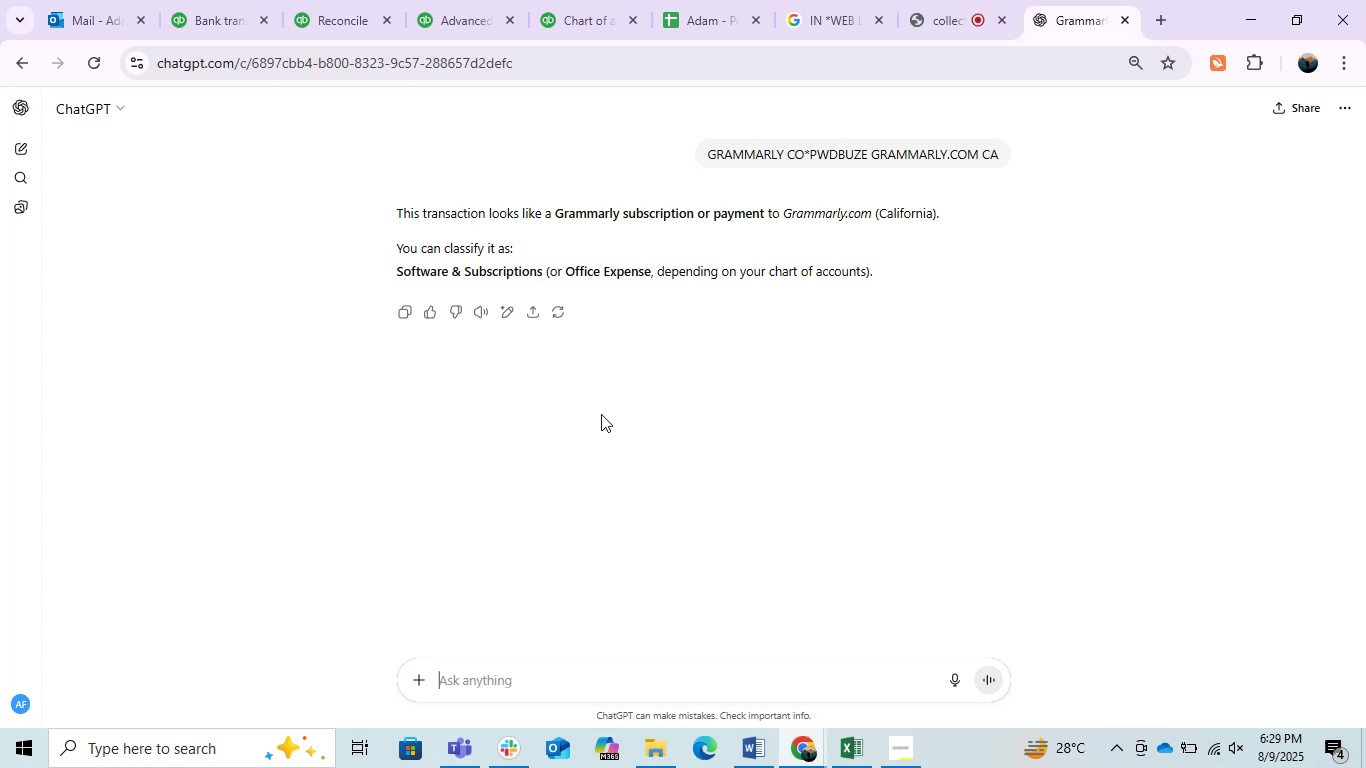 
left_click([224, 0])
 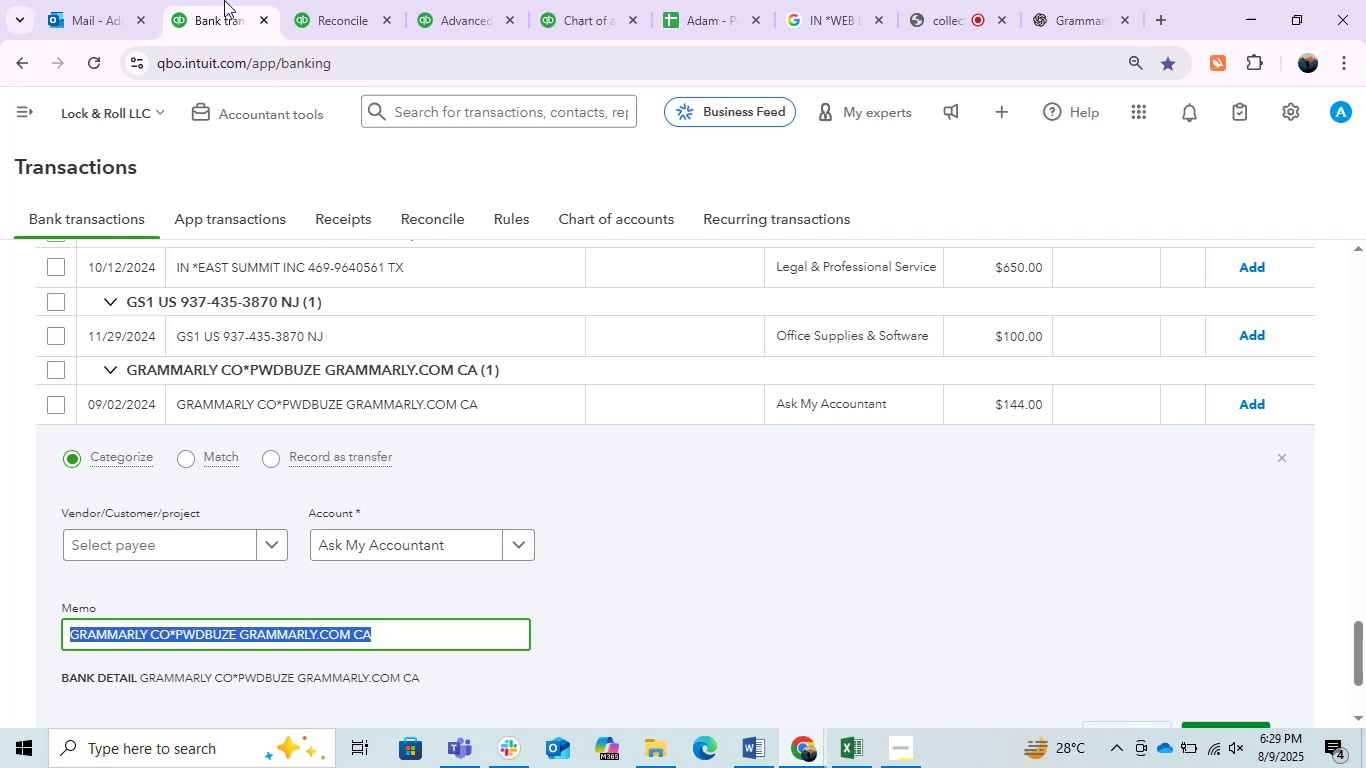 
left_click([311, 644])
 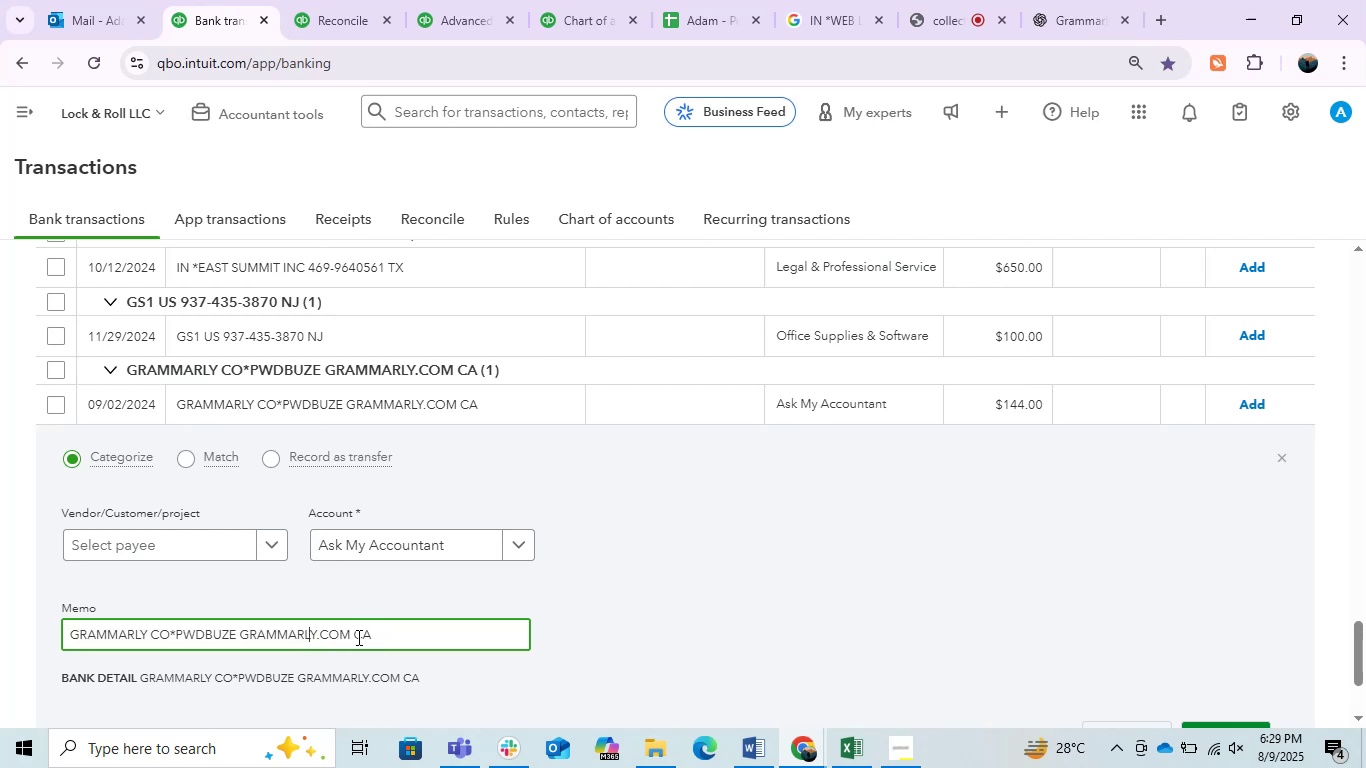 
left_click_drag(start_coordinate=[351, 637], to_coordinate=[244, 639])
 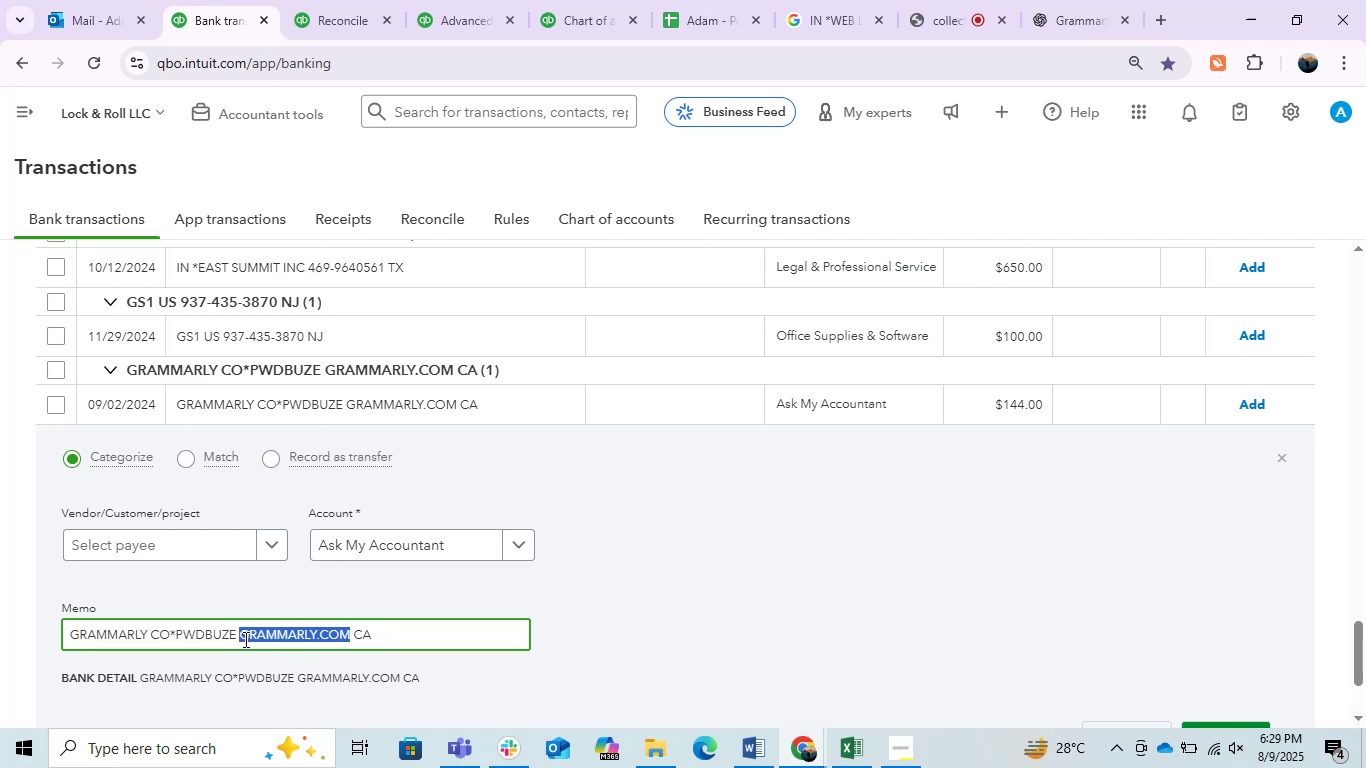 
key(Control+C)
 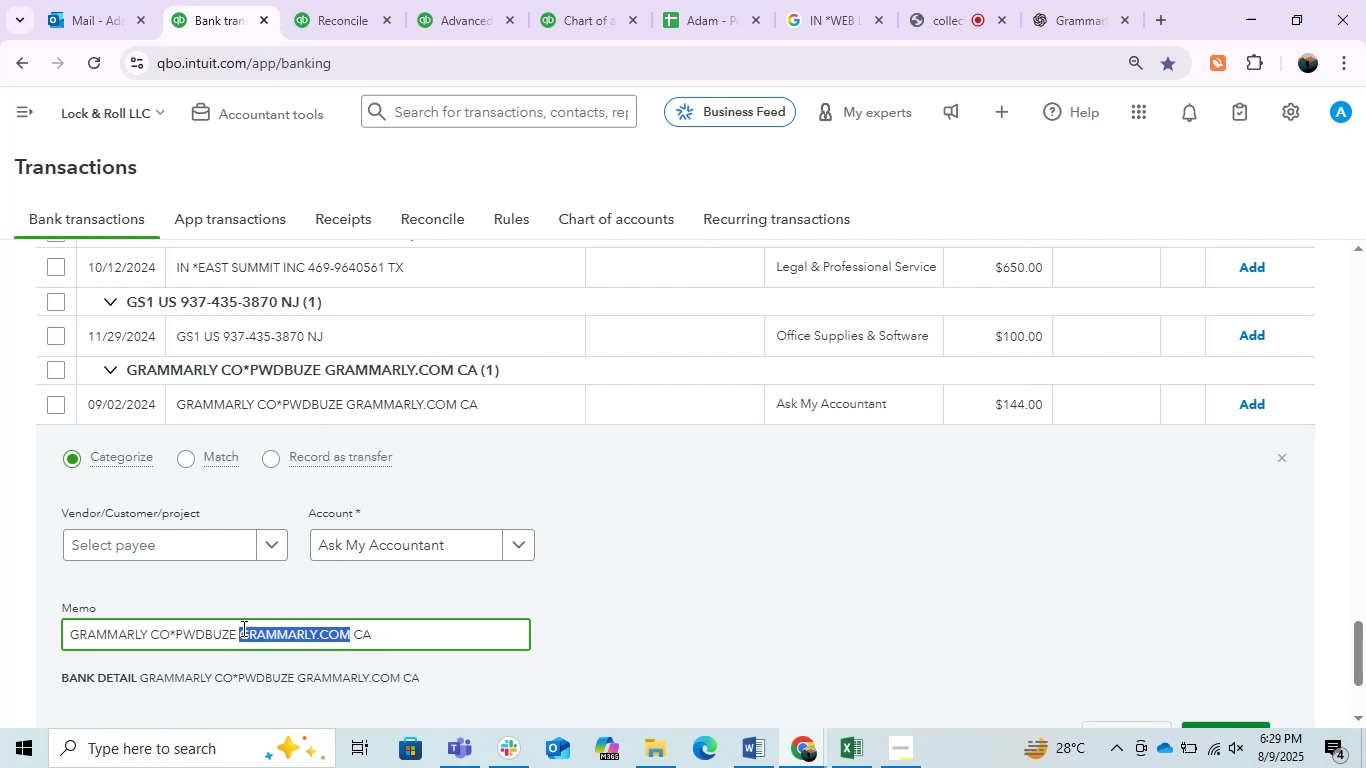 
key(Control+C)
 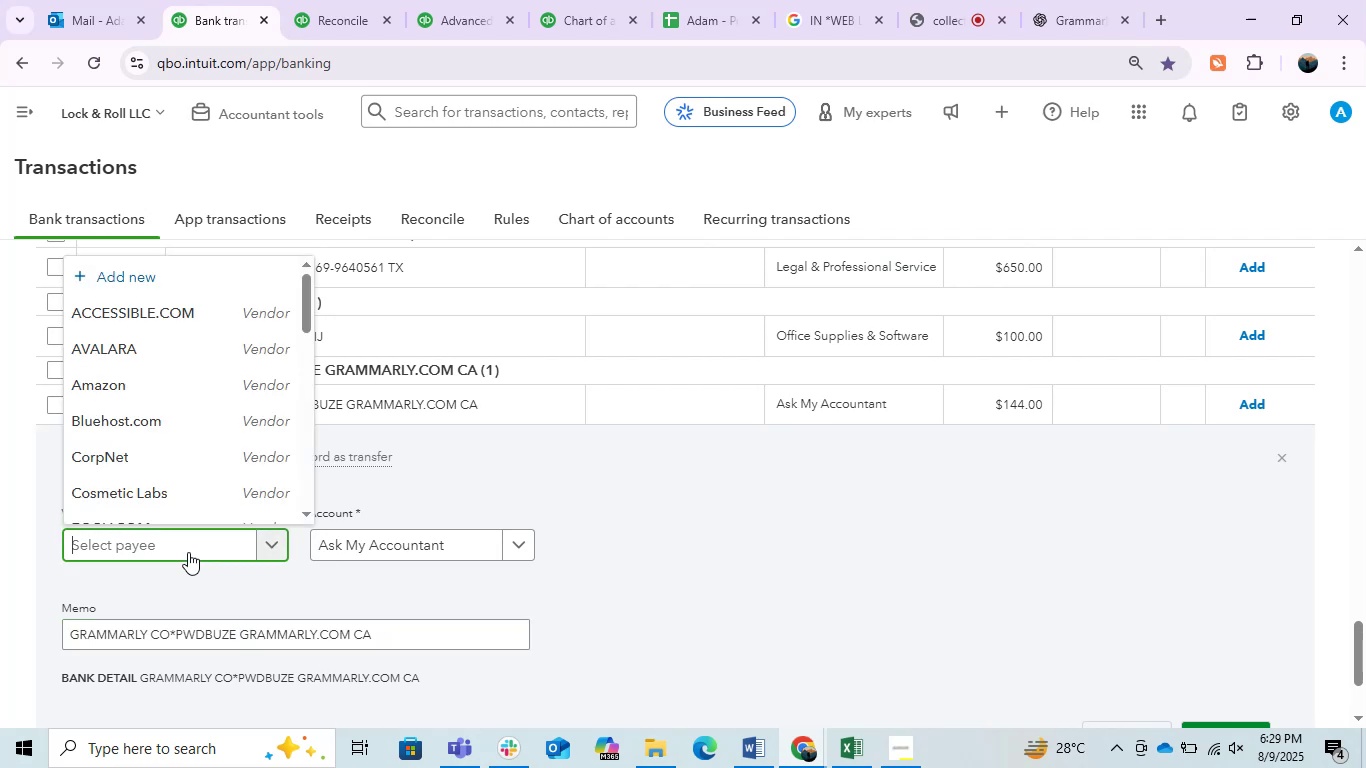 
key(Control+ControlLeft)
 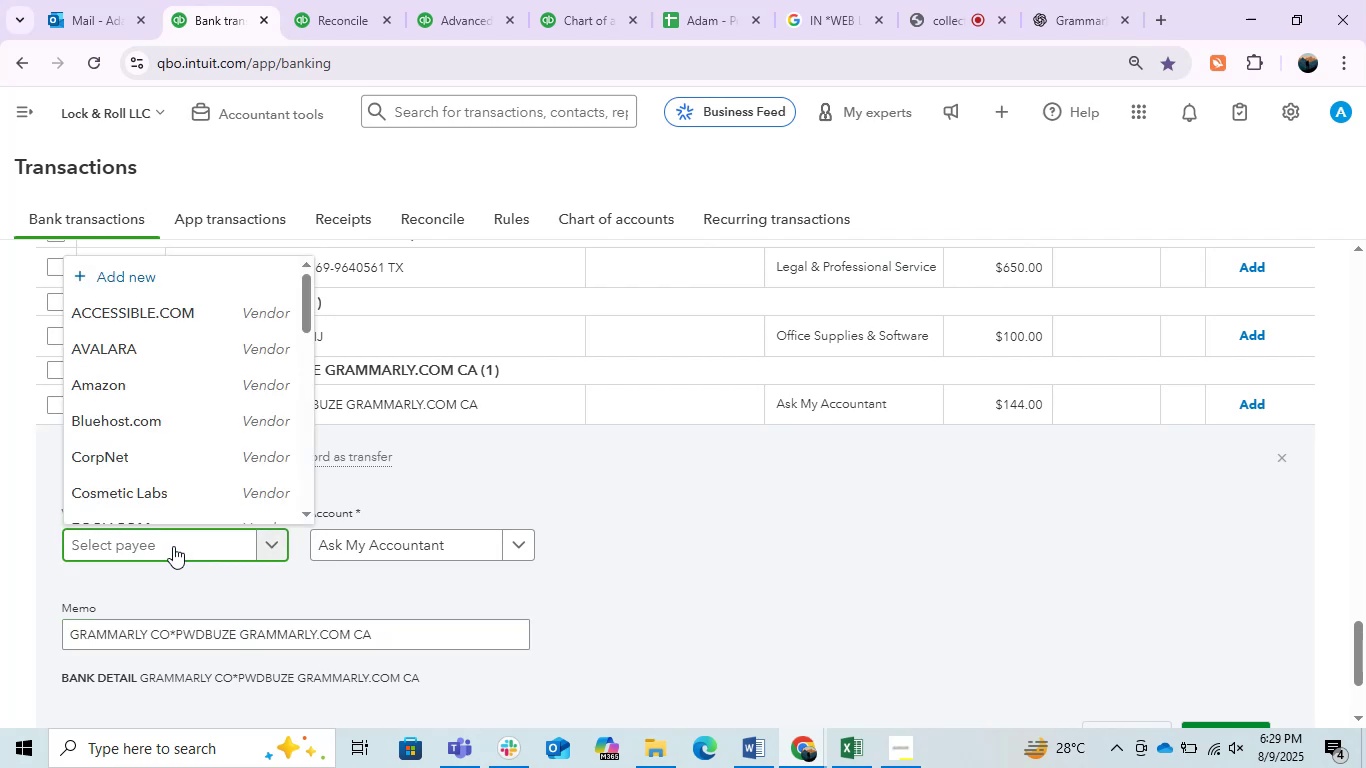 
key(Control+V)
 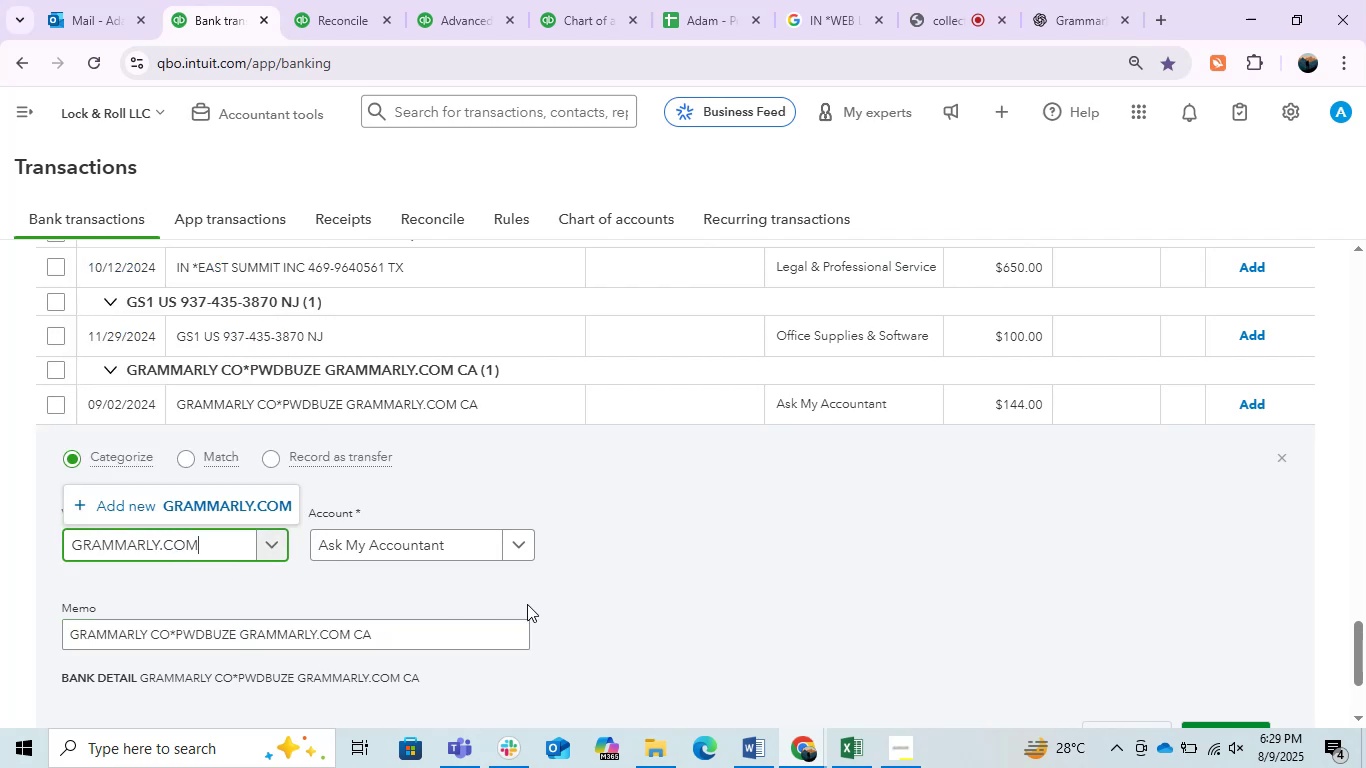 
left_click([214, 501])
 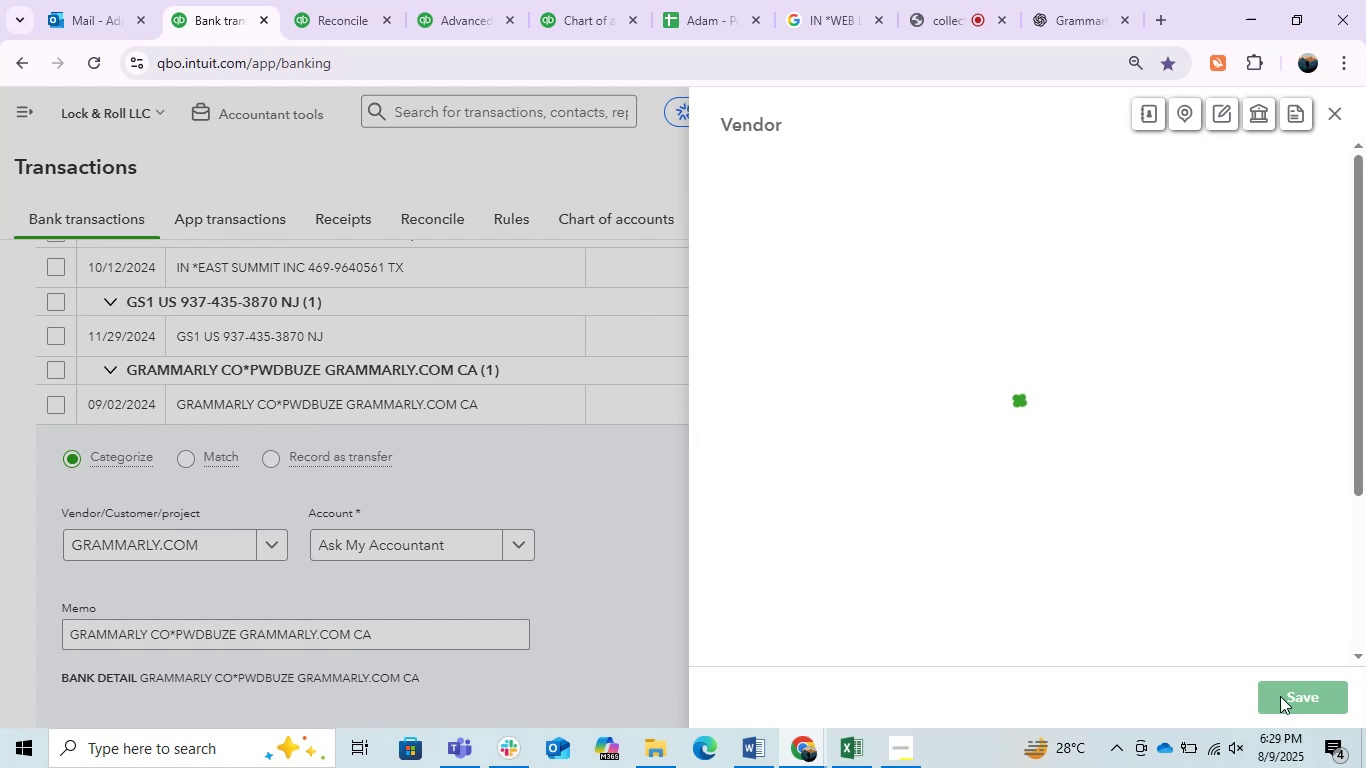 
left_click([1280, 696])
 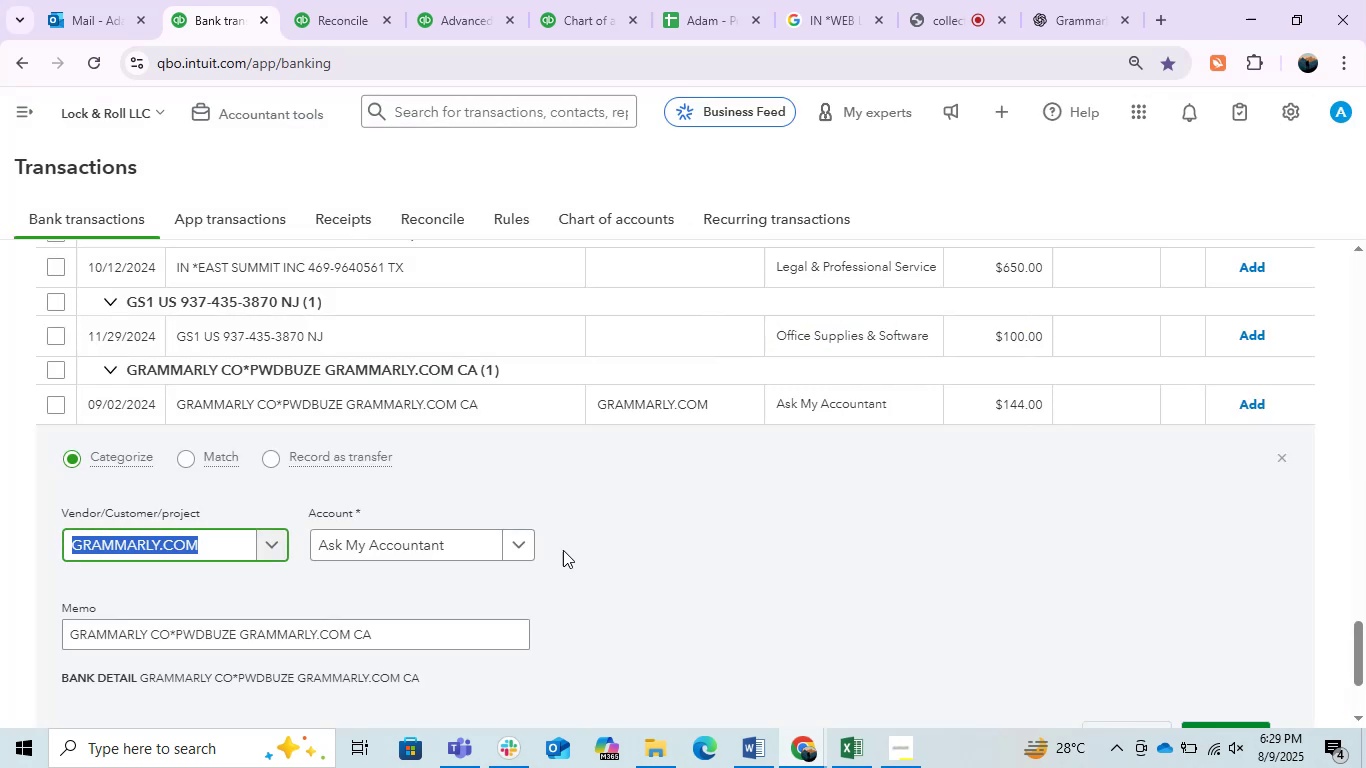 
left_click([371, 539])
 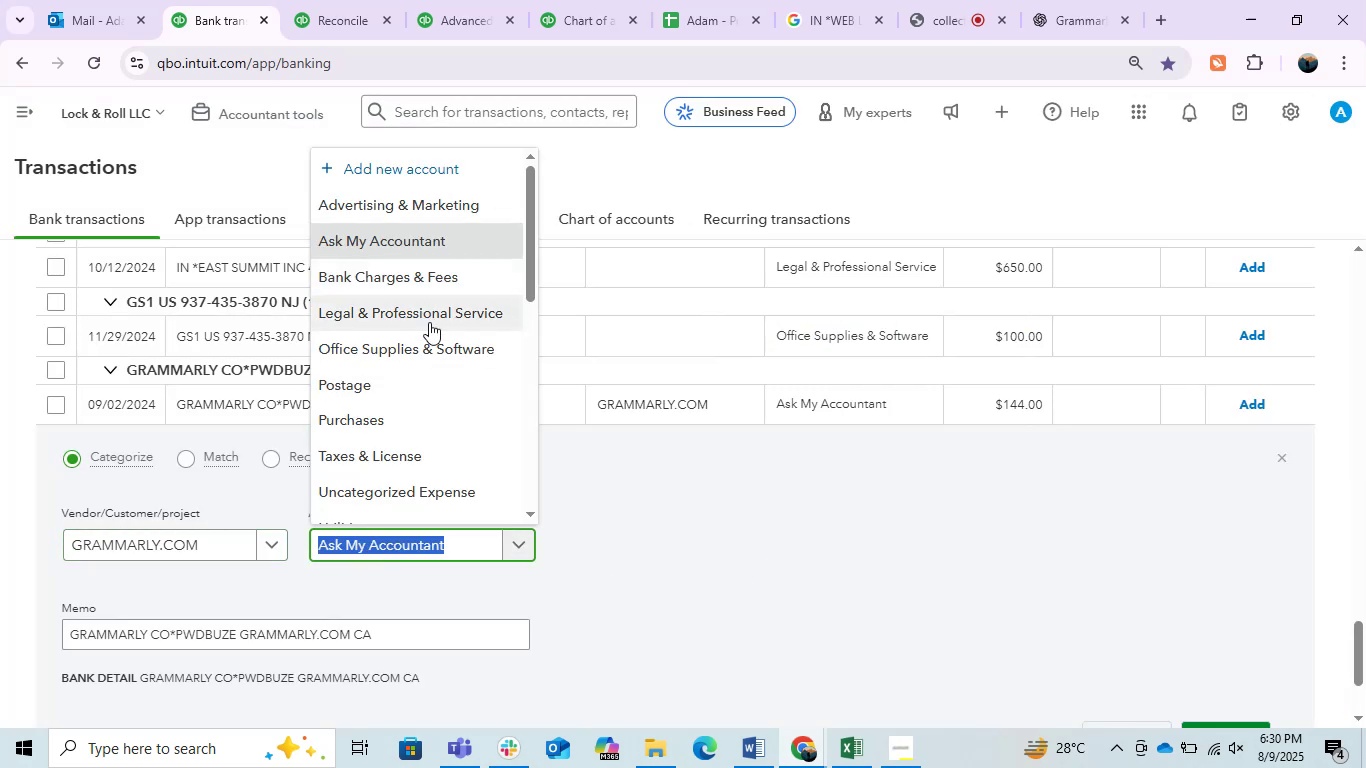 
left_click([406, 349])
 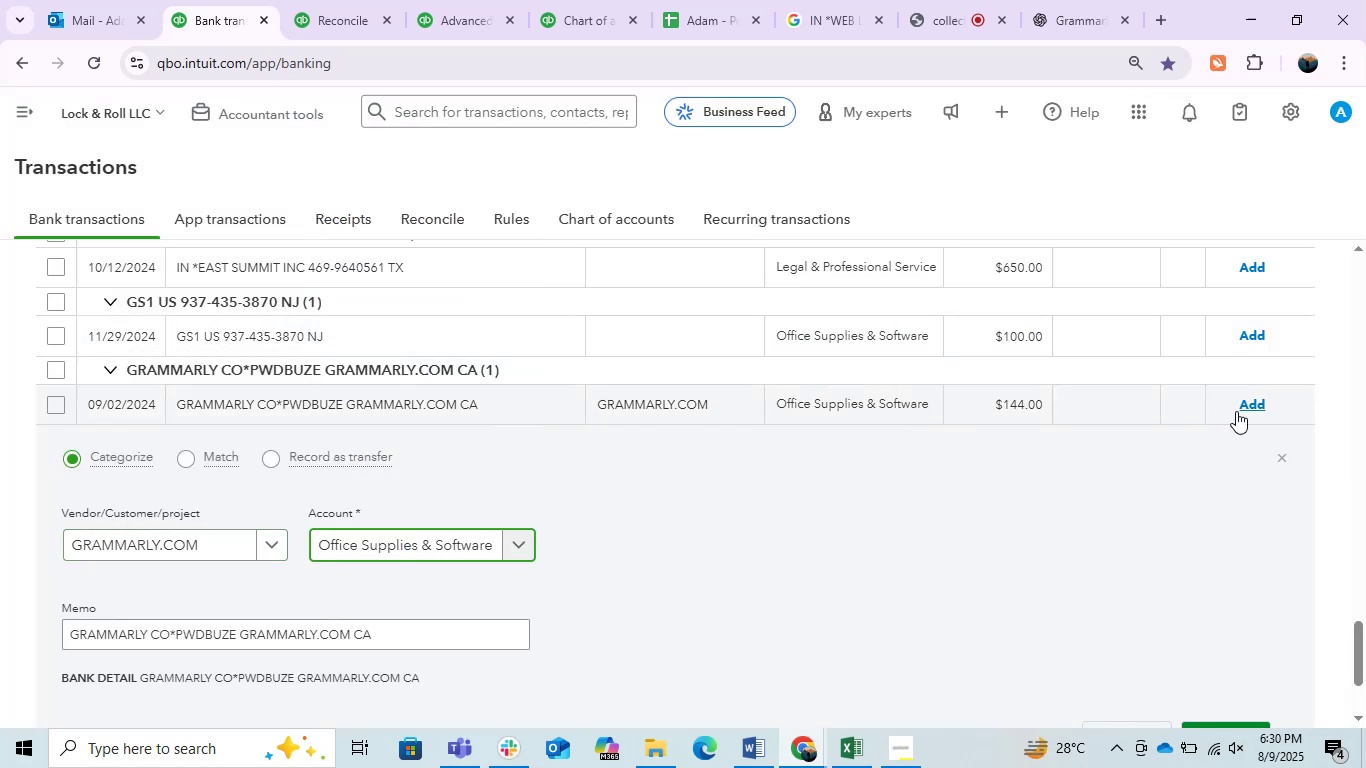 
left_click([1236, 411])
 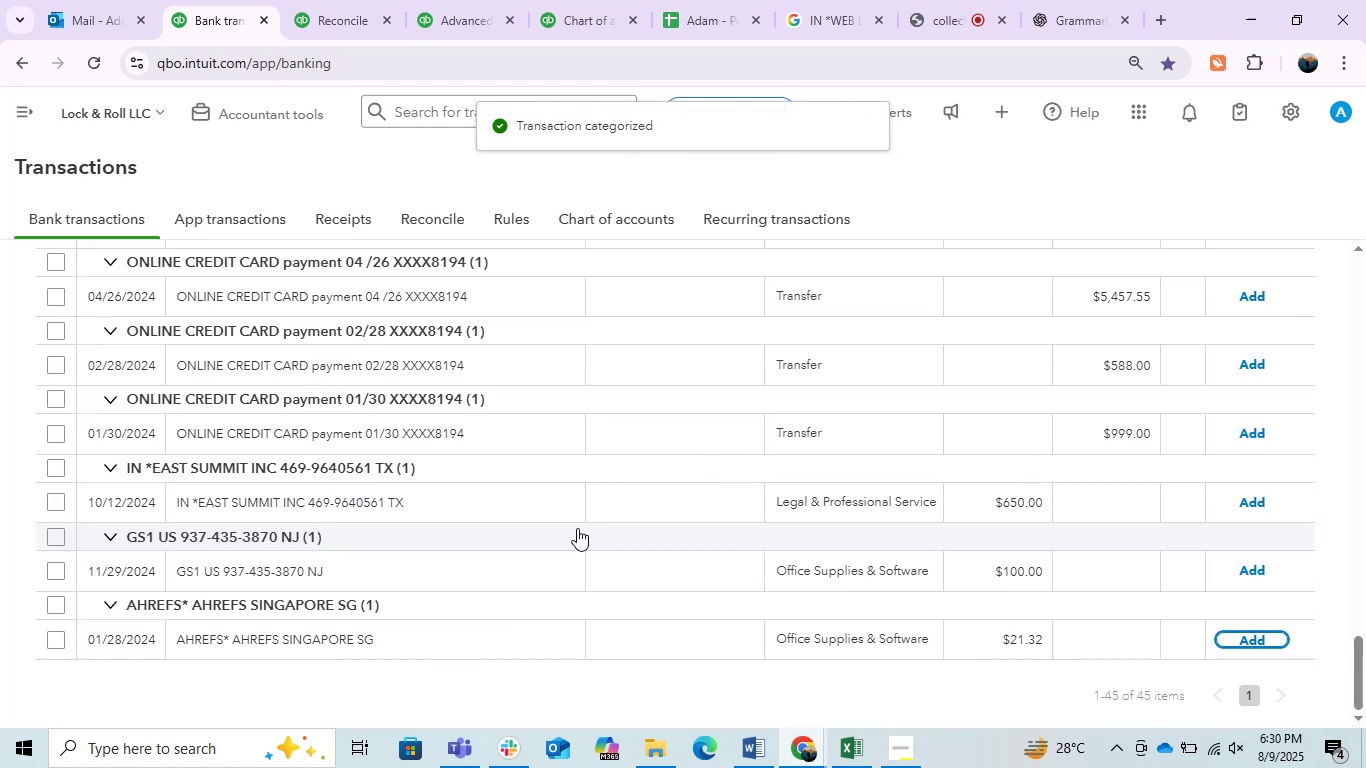 
left_click([512, 560])
 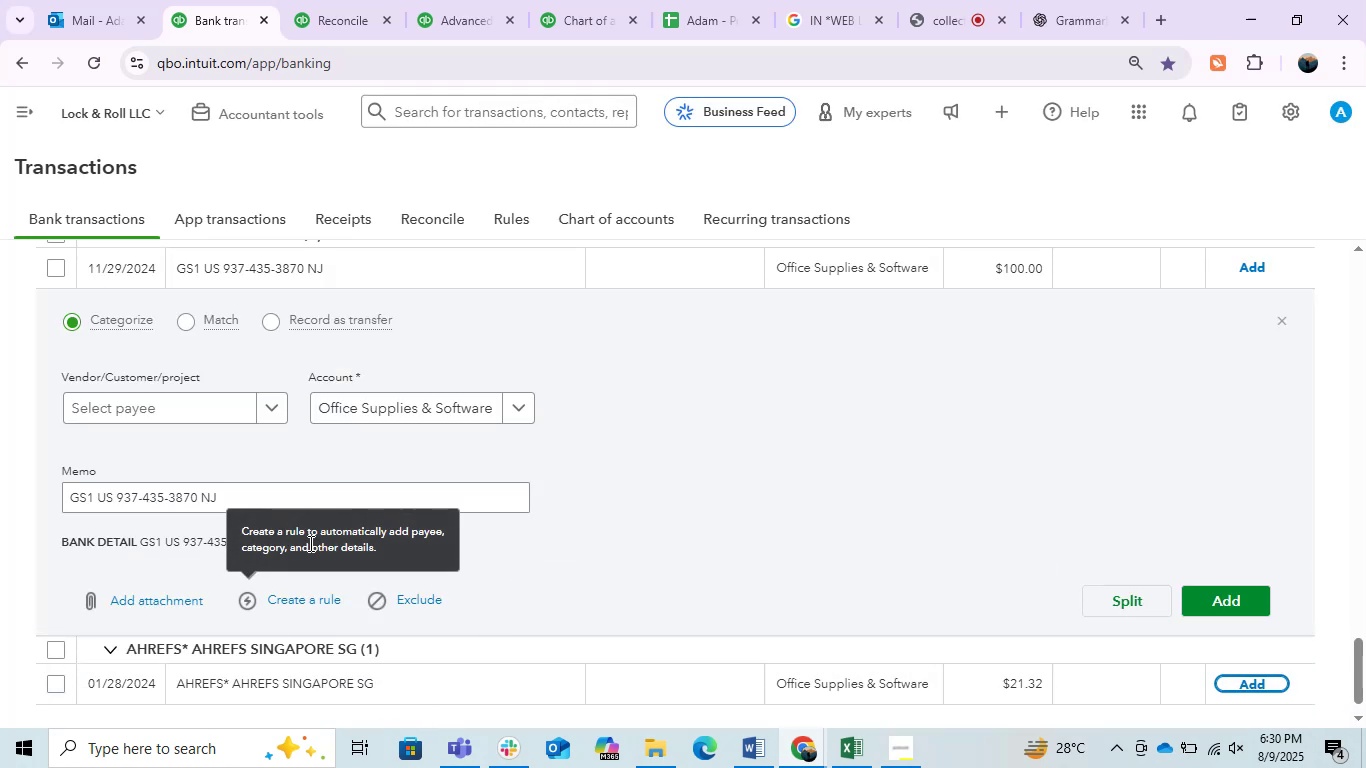 
left_click([591, 570])
 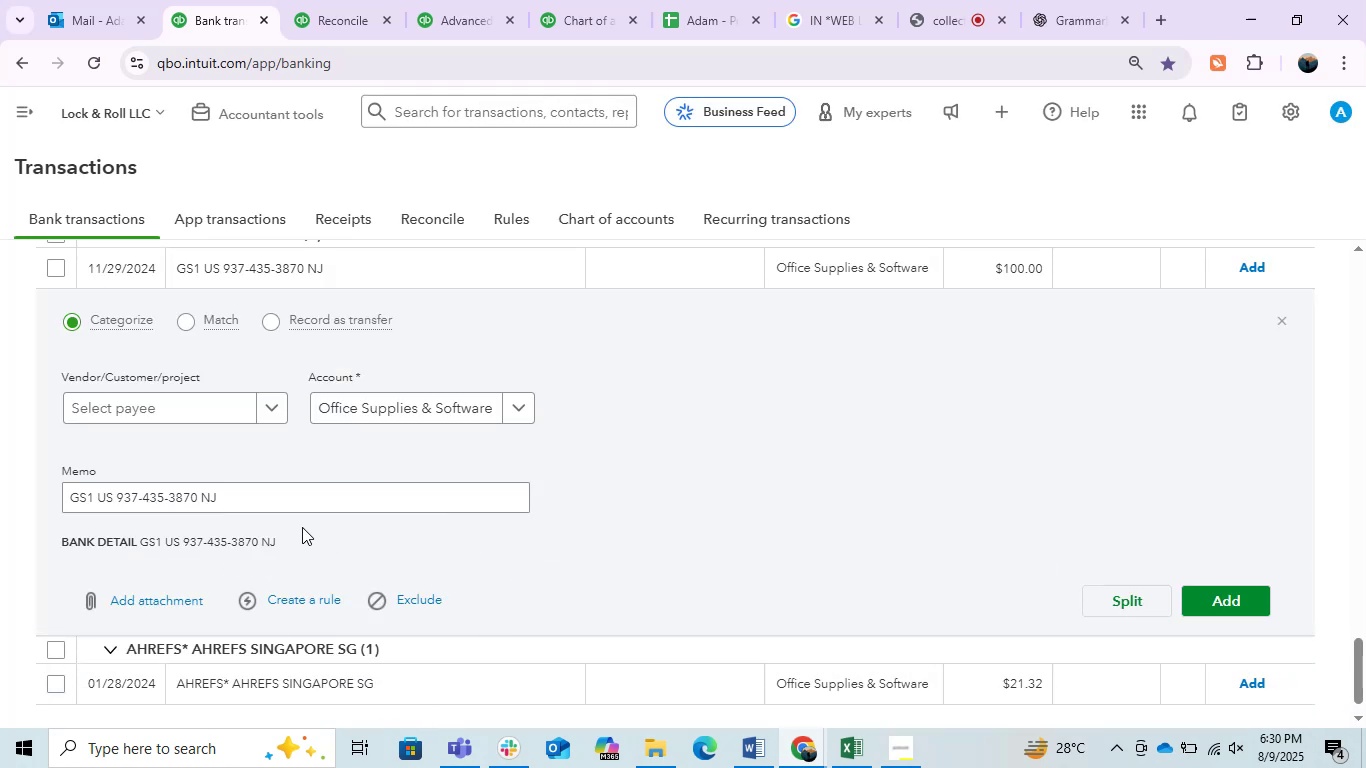 
left_click_drag(start_coordinate=[259, 499], to_coordinate=[52, 471])
 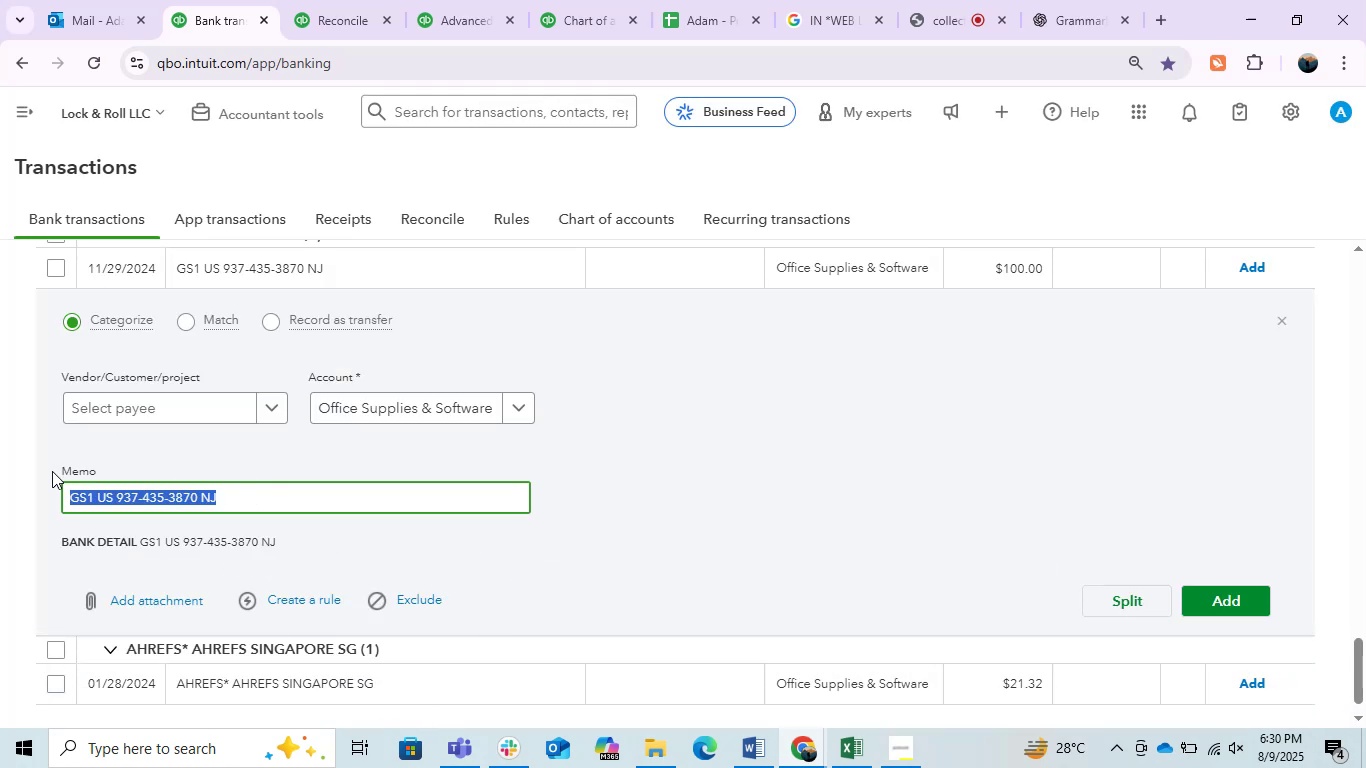 
key(Control+C)
 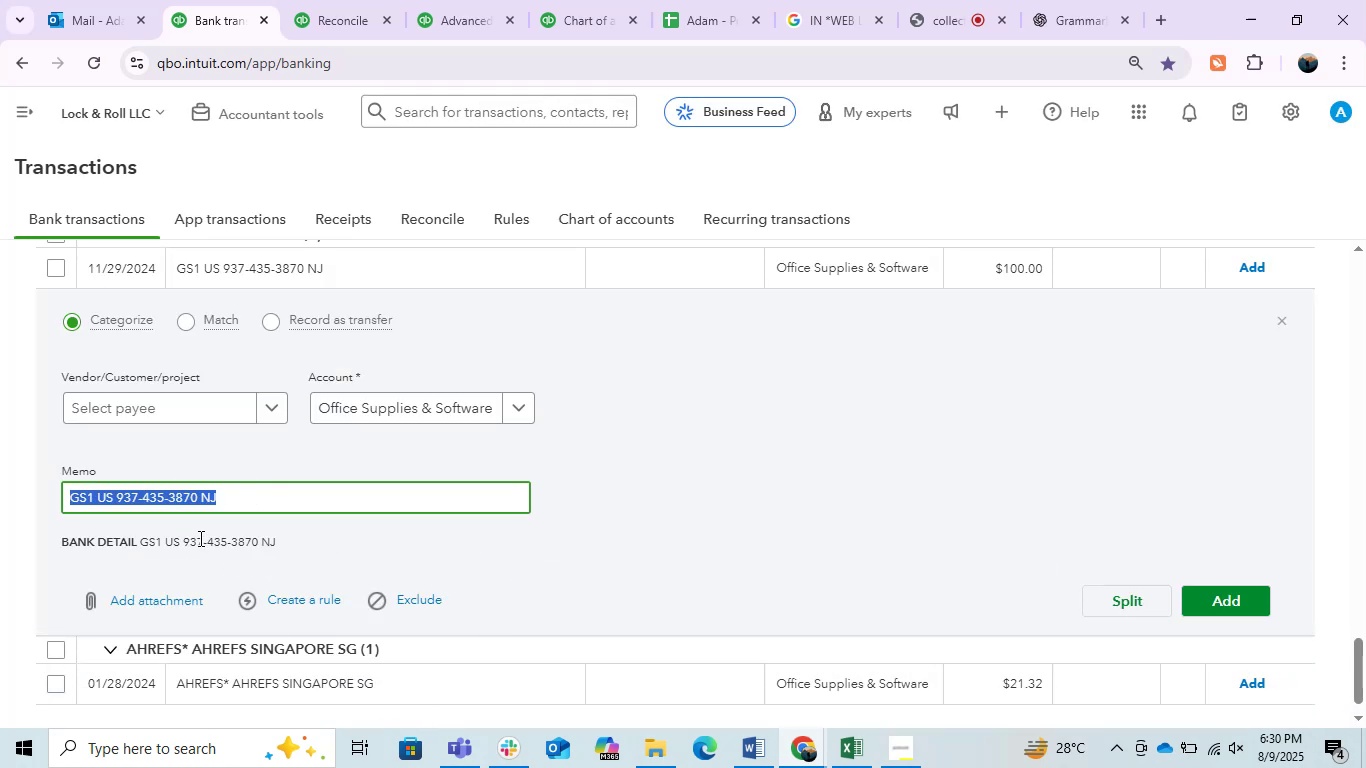 
key(Control+C)
 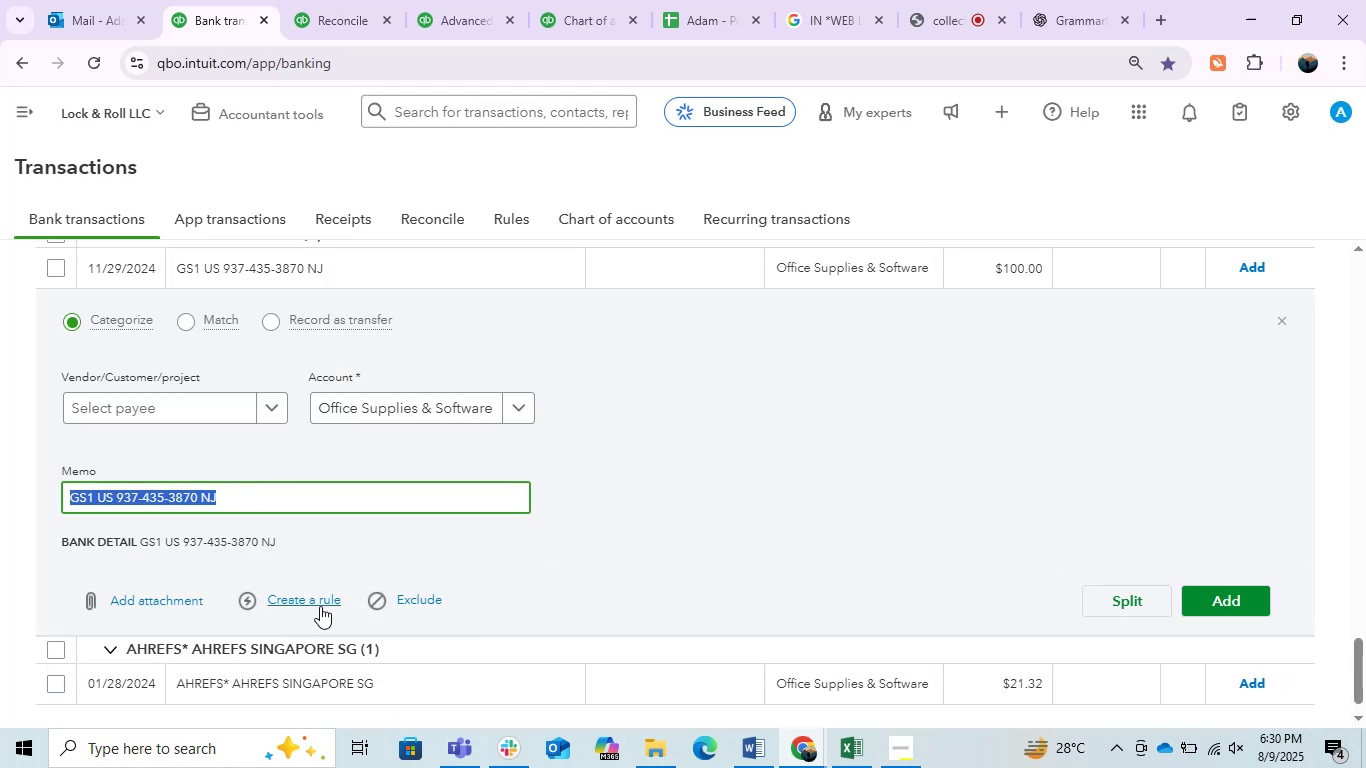 
key(Control+C)
 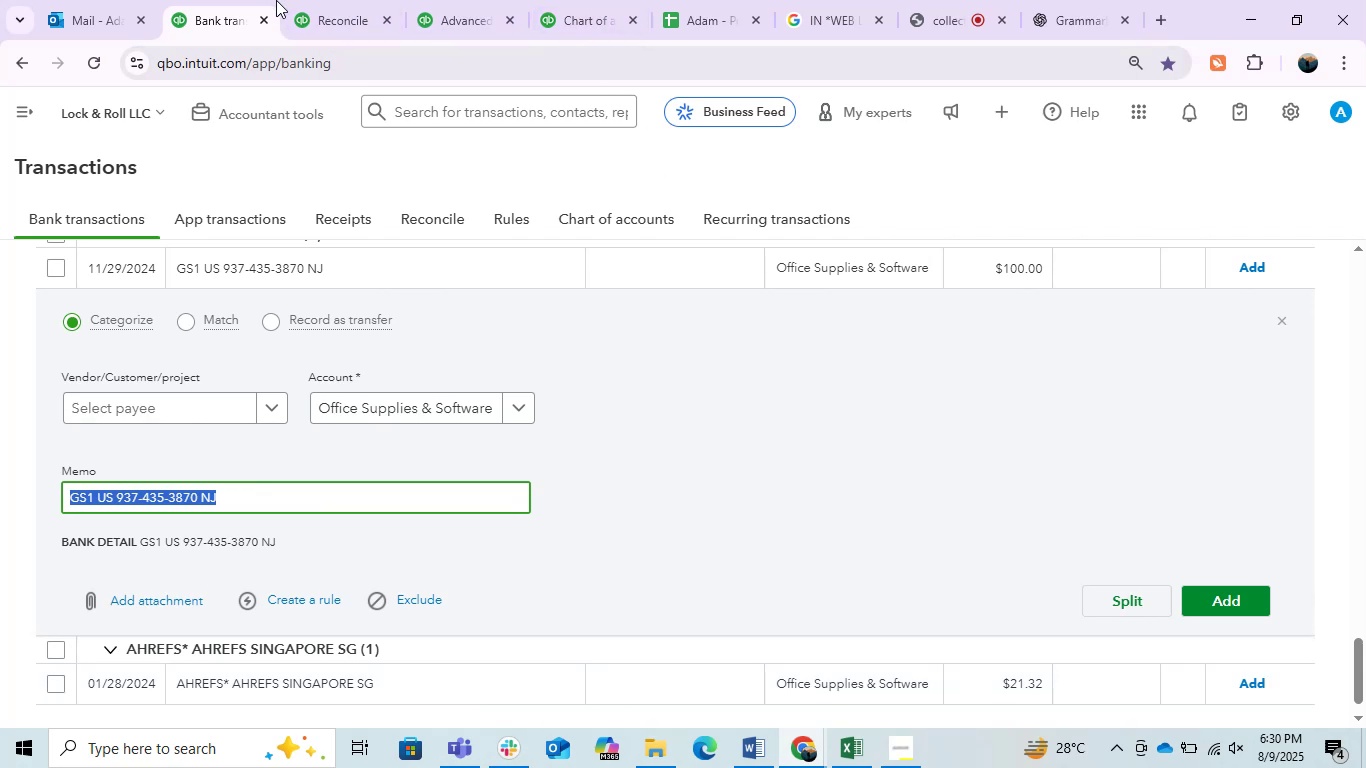 
left_click([345, 0])
 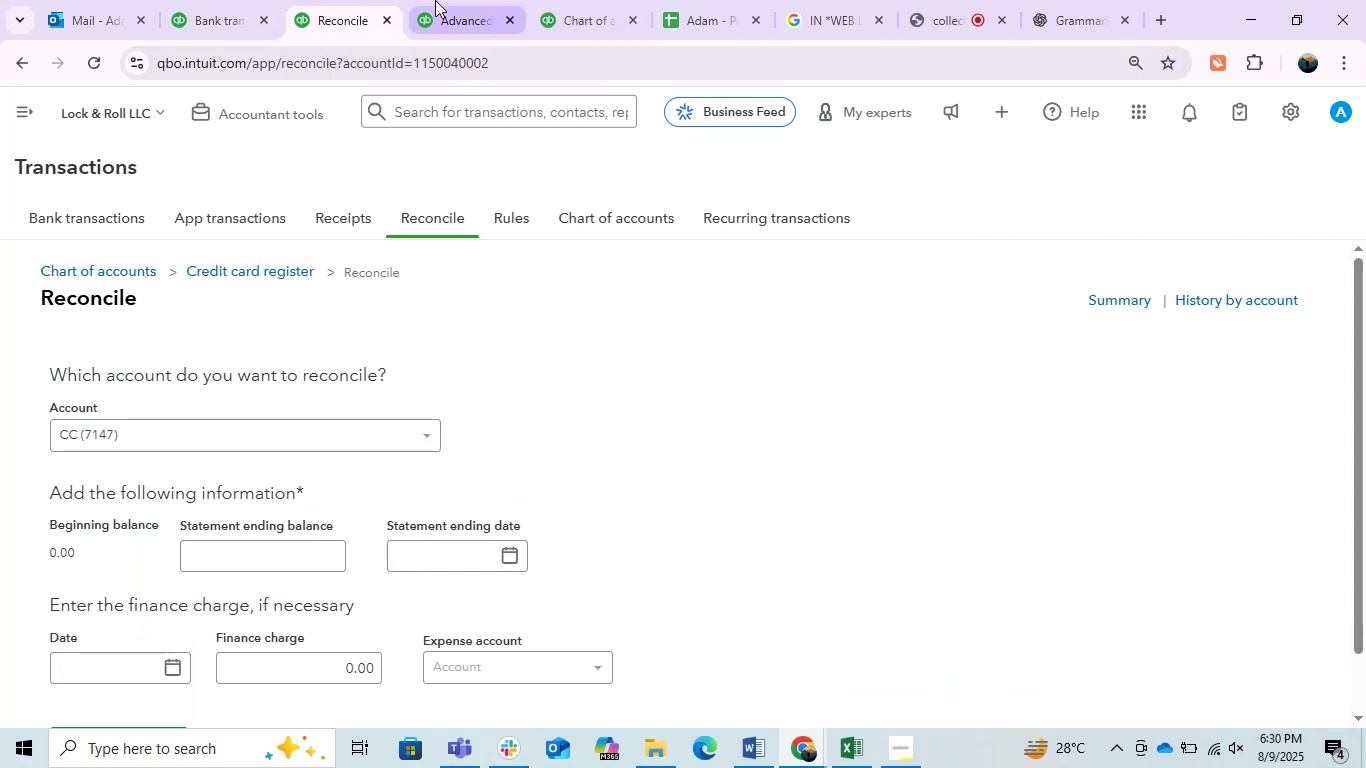 
left_click([435, 0])
 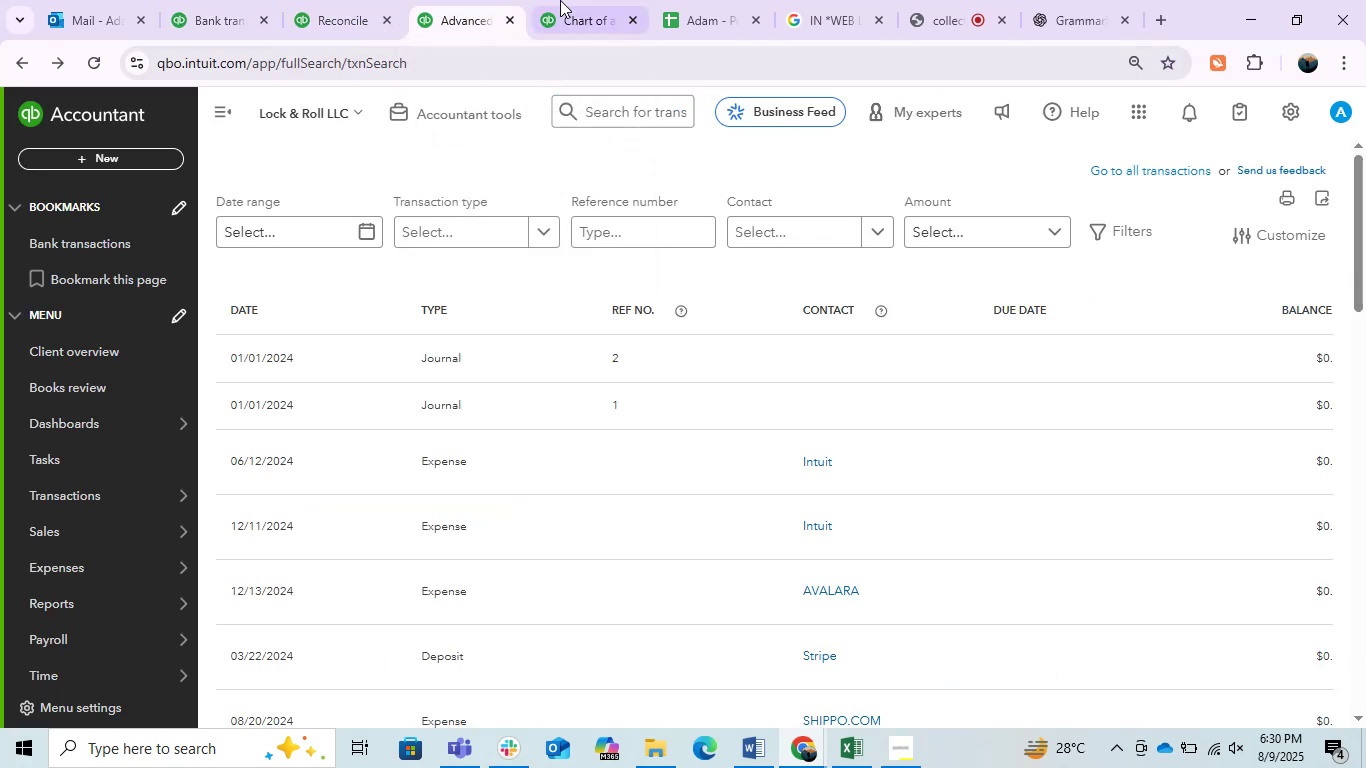 
left_click([562, 0])
 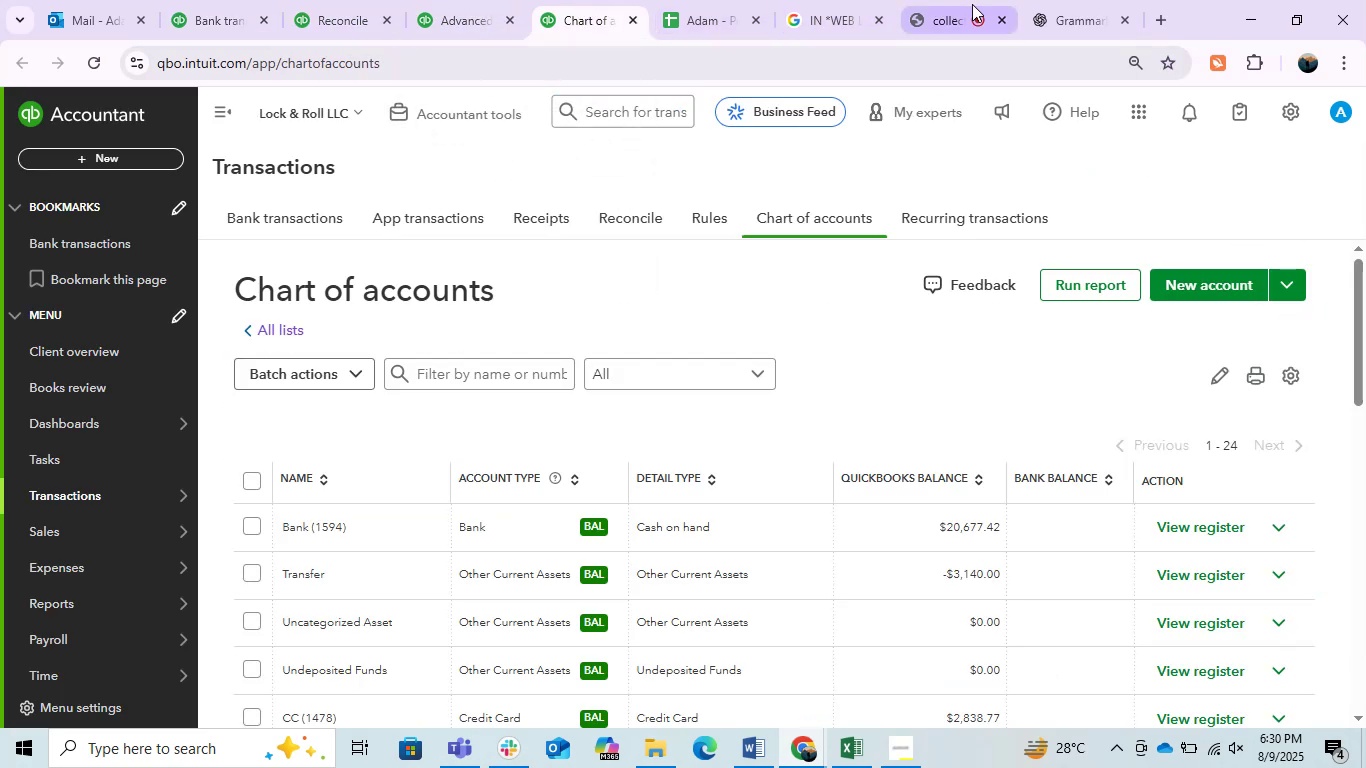 
left_click([1105, 0])
 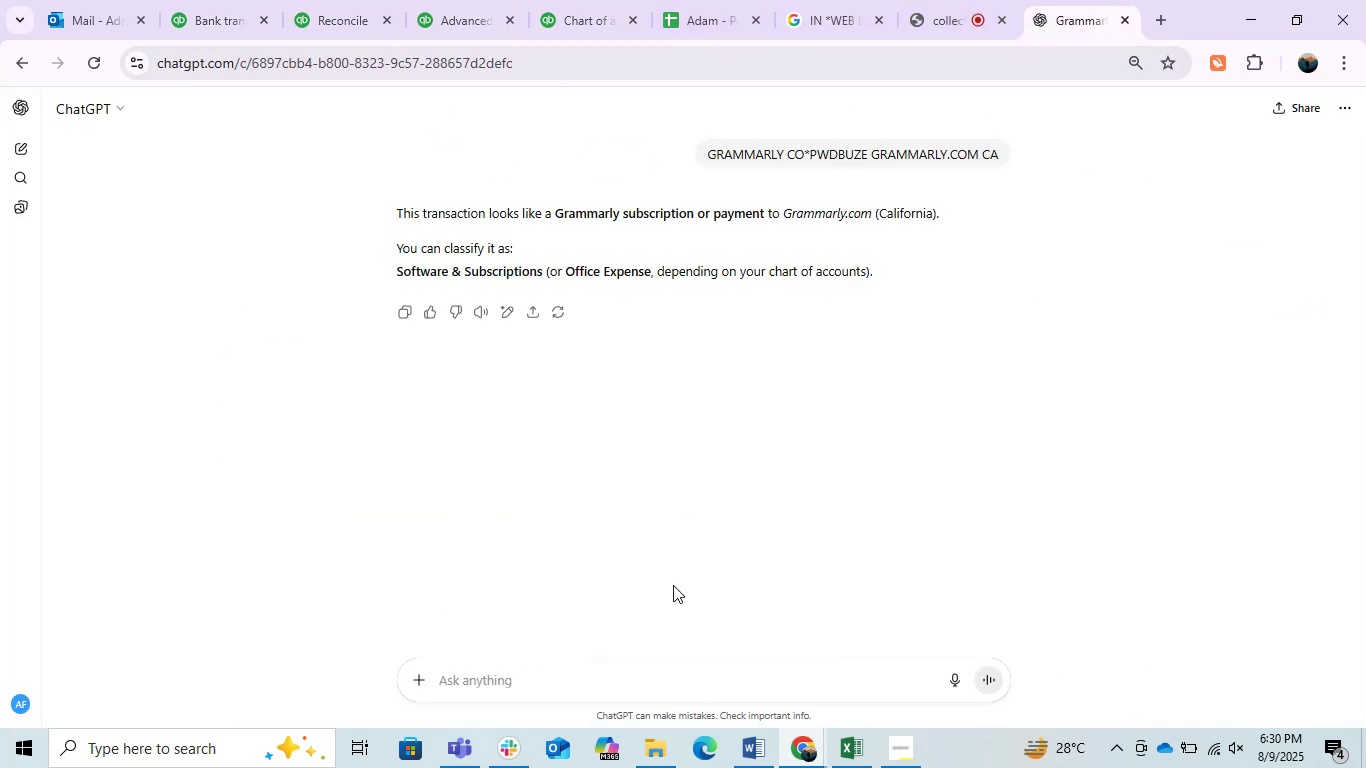 
key(Control+V)
 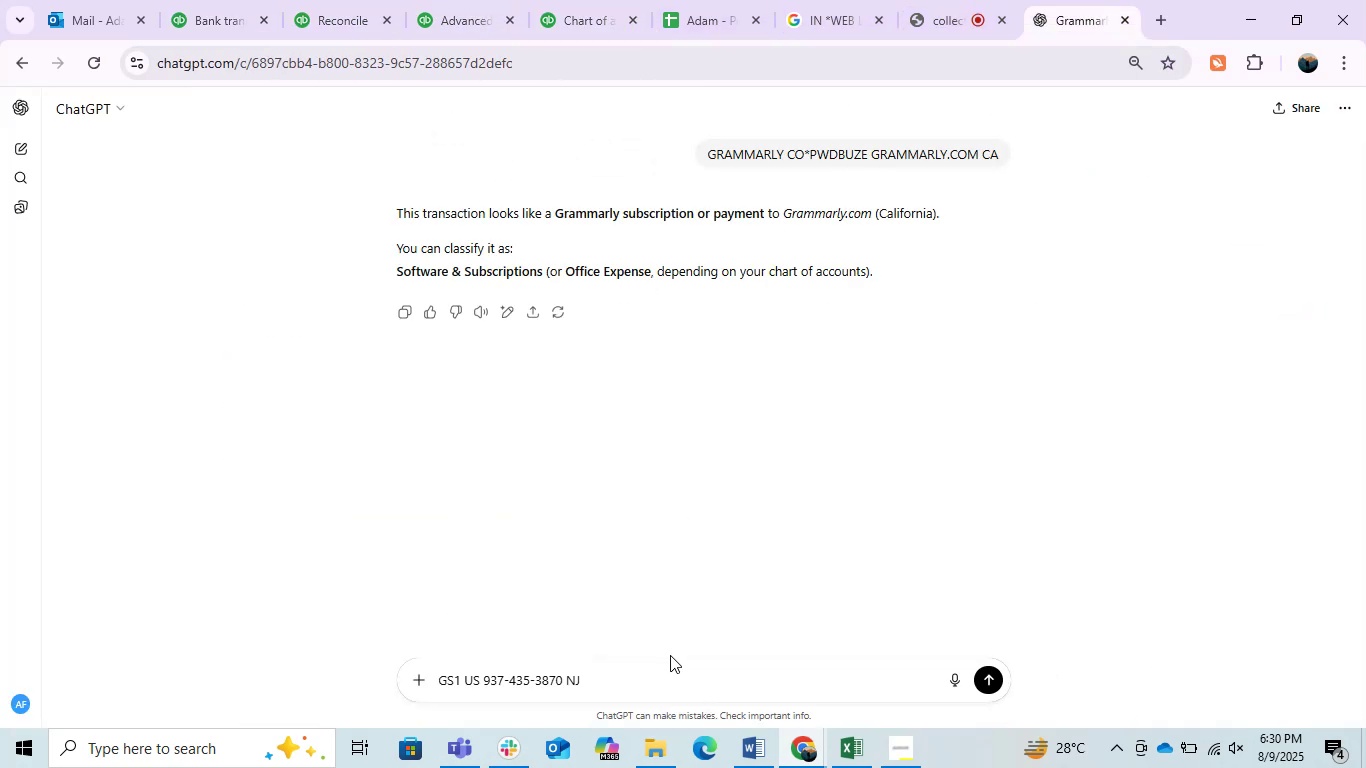 
key(Enter)
 